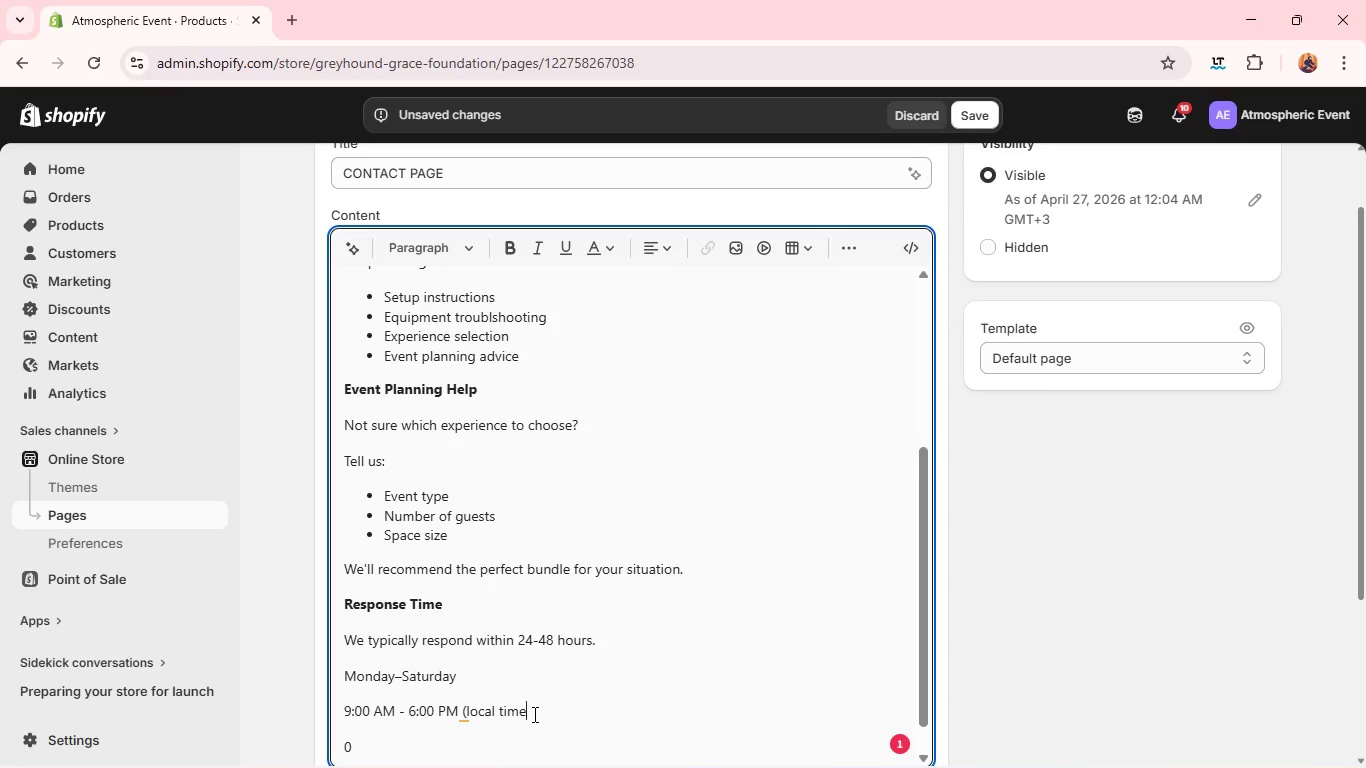 
key(Shift+0)
 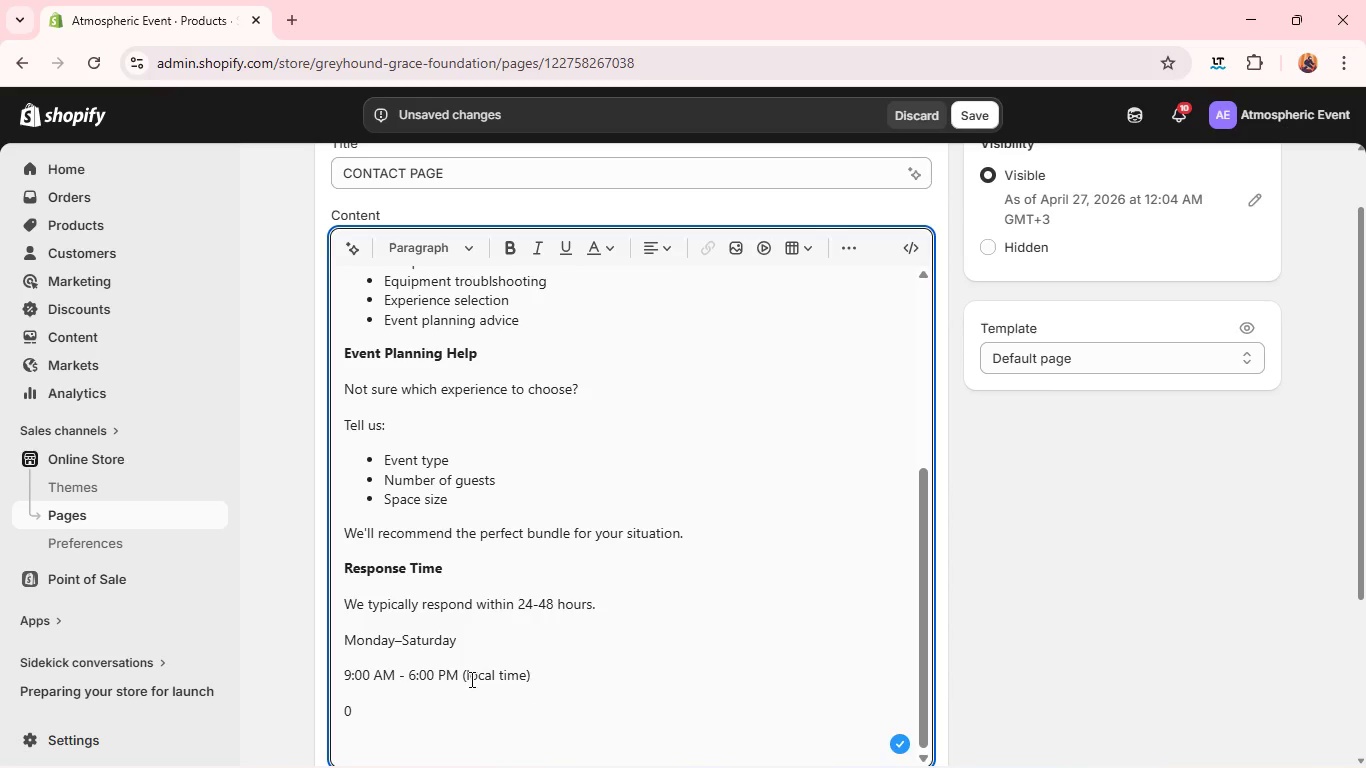 
left_click([426, 720])
 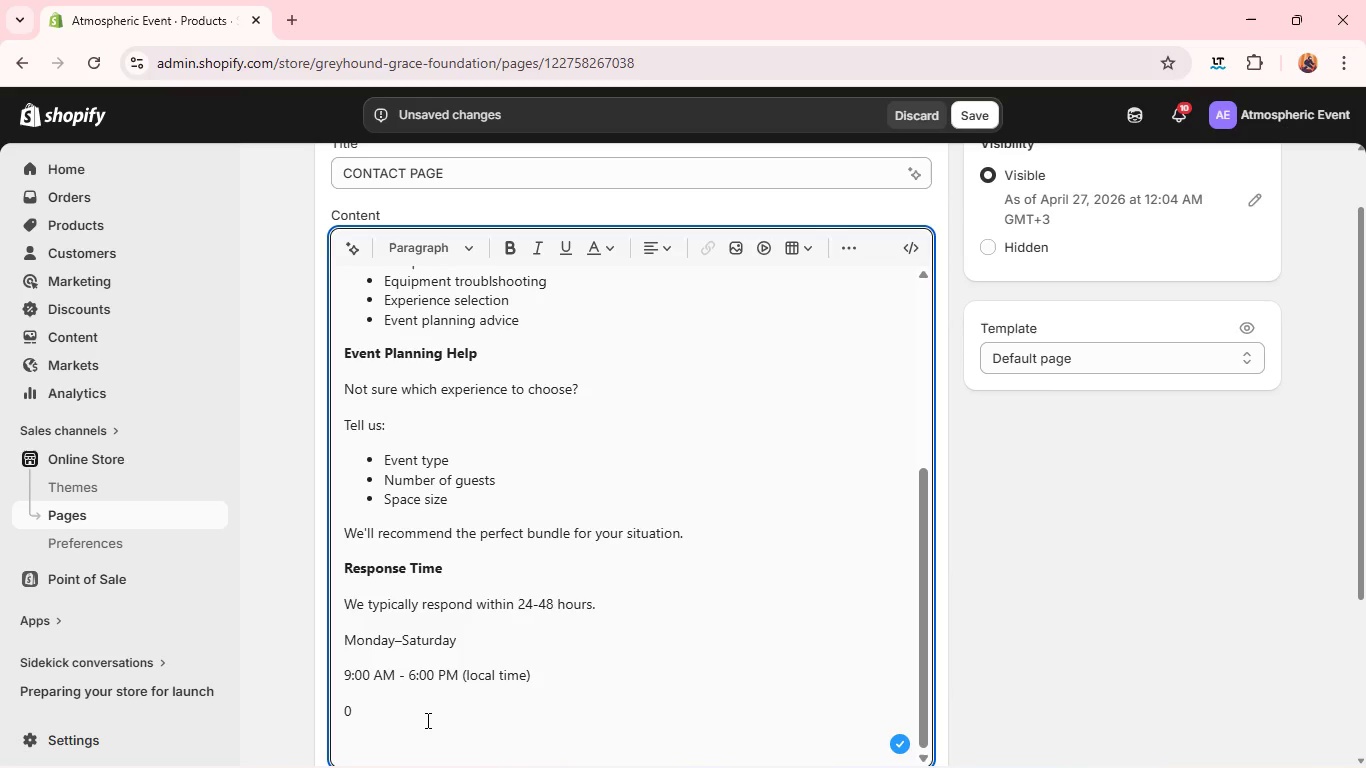 
key(Backspace)
type(Let's Build Your Experience )
 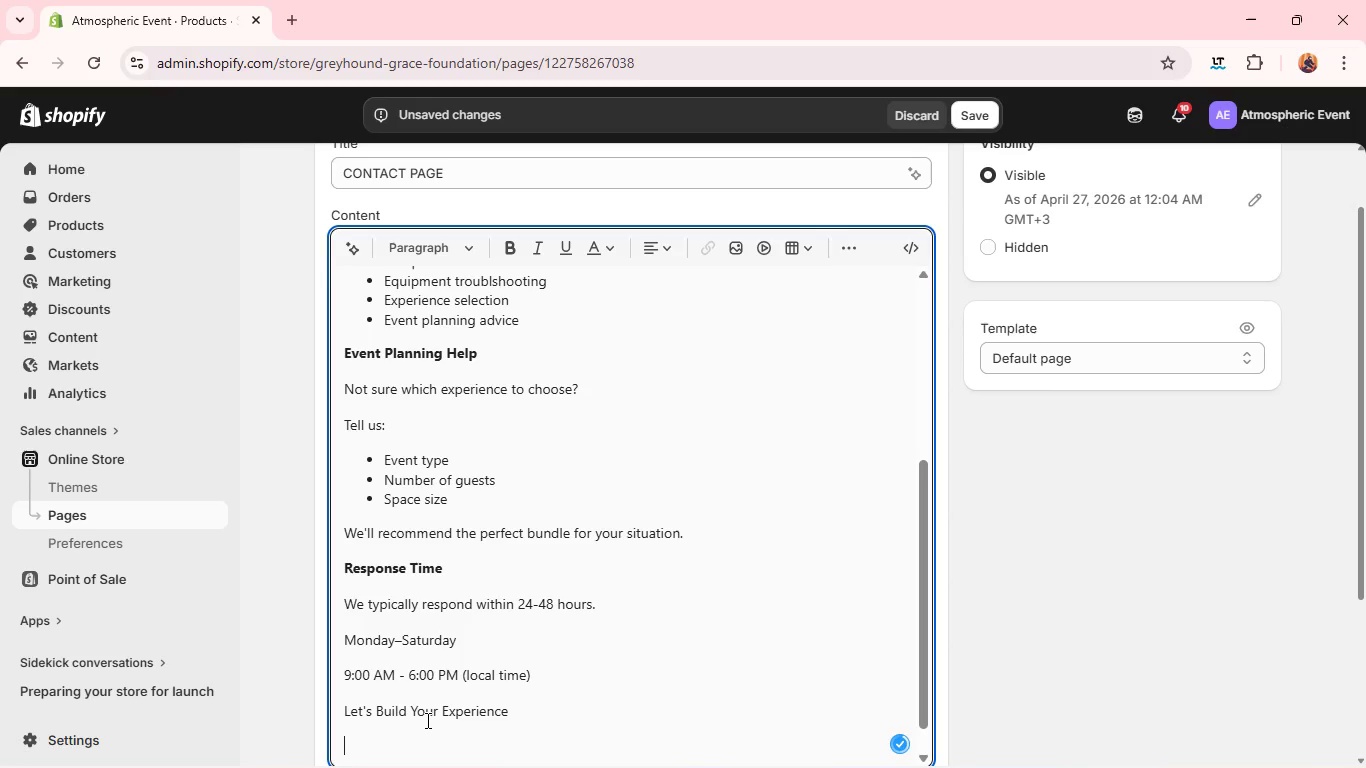 
 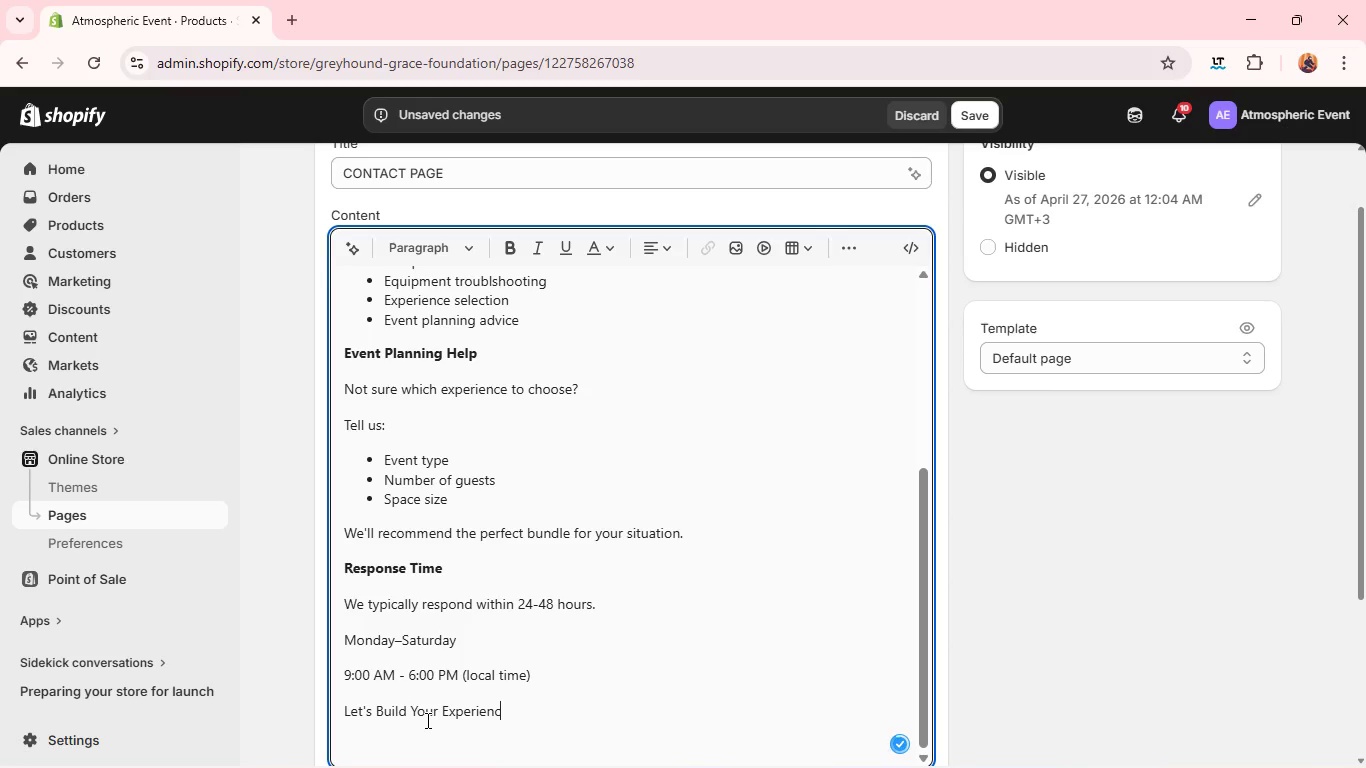 
key(Enter)
 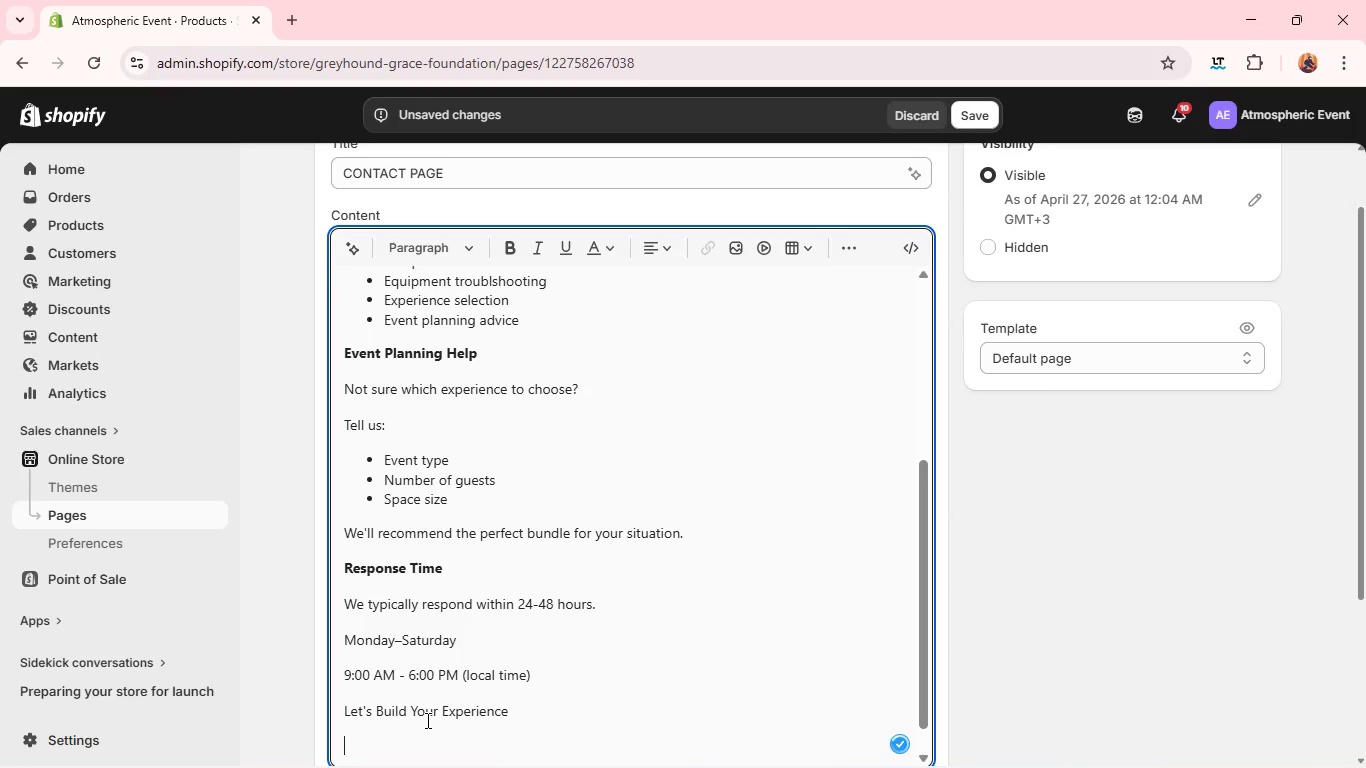 
type(We don')
 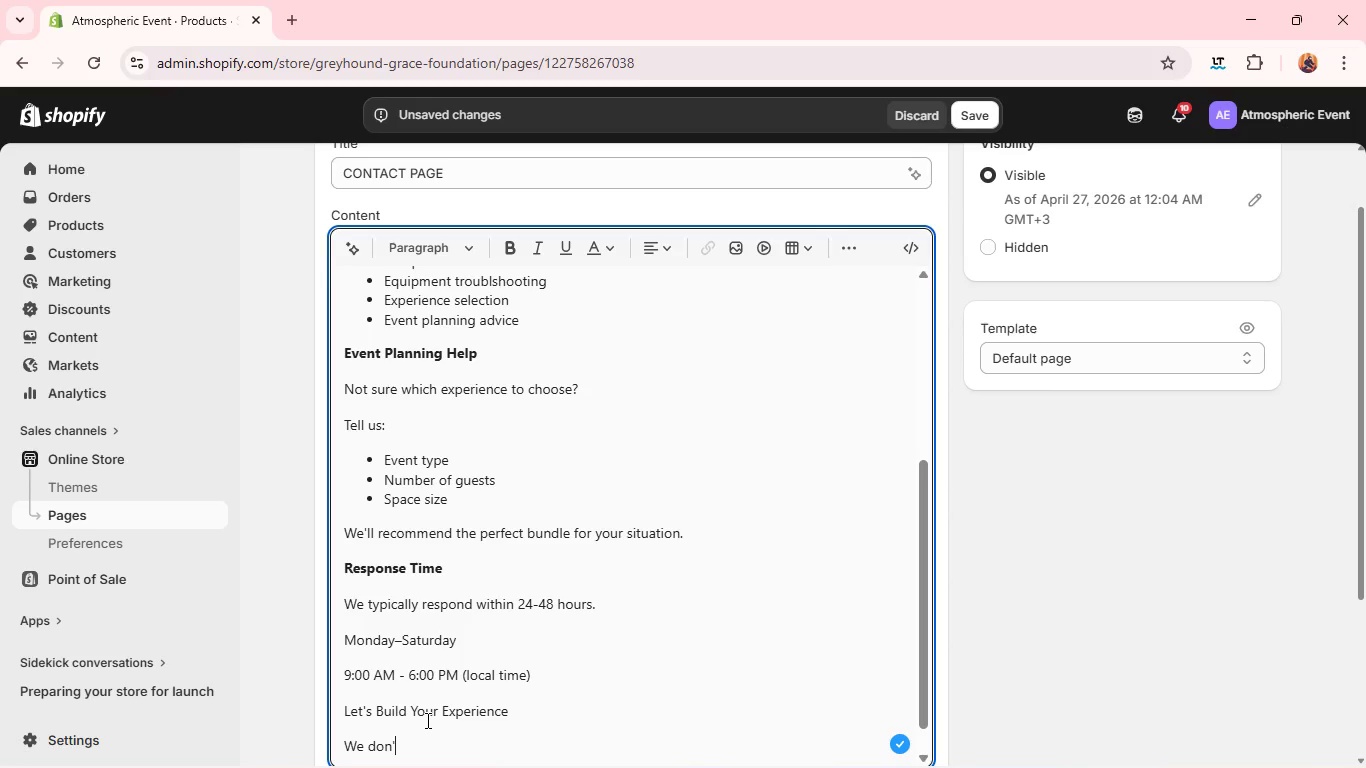 
key(Unknown)
 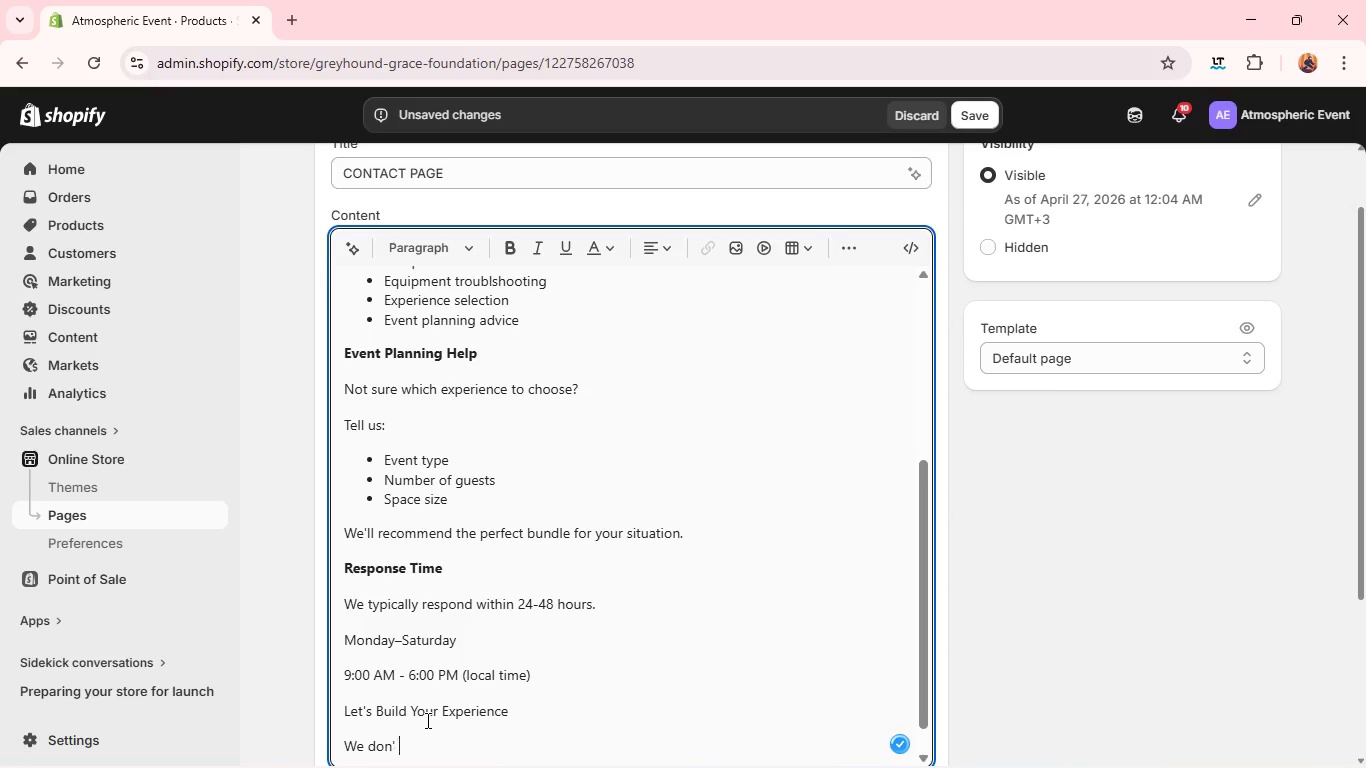 
type( answer questions - we help design events.)
 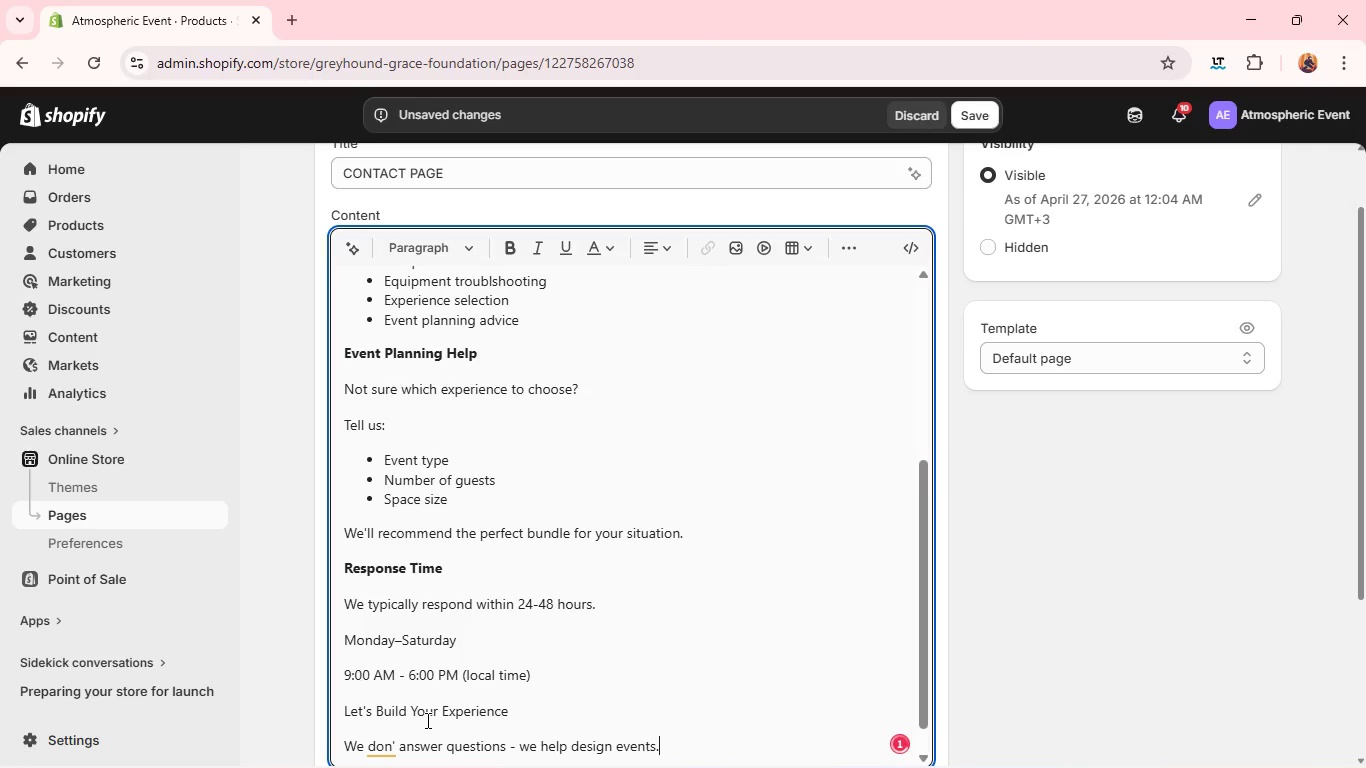 
key(Enter)
 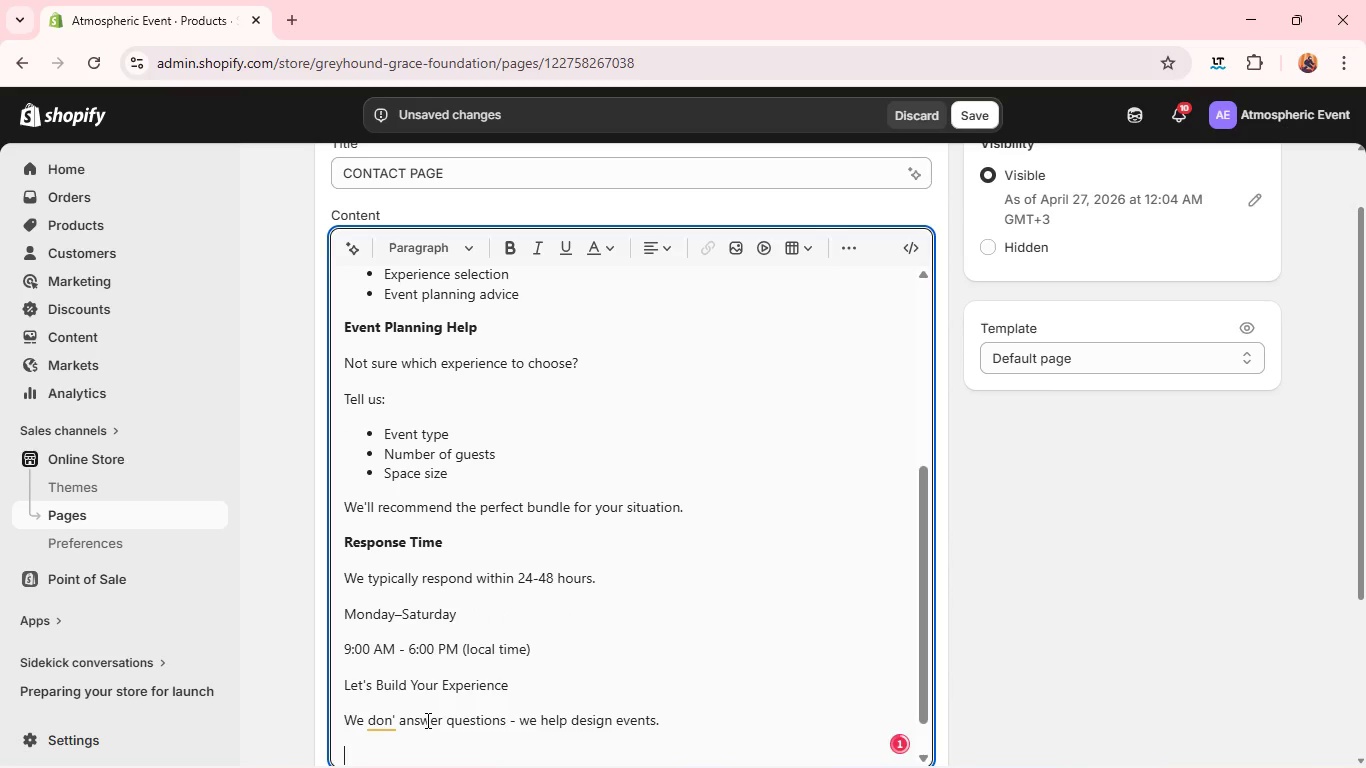 
type(Send us a ma)
key(Backspace)
type(essage and we'll guide you to the right experience setup.)
 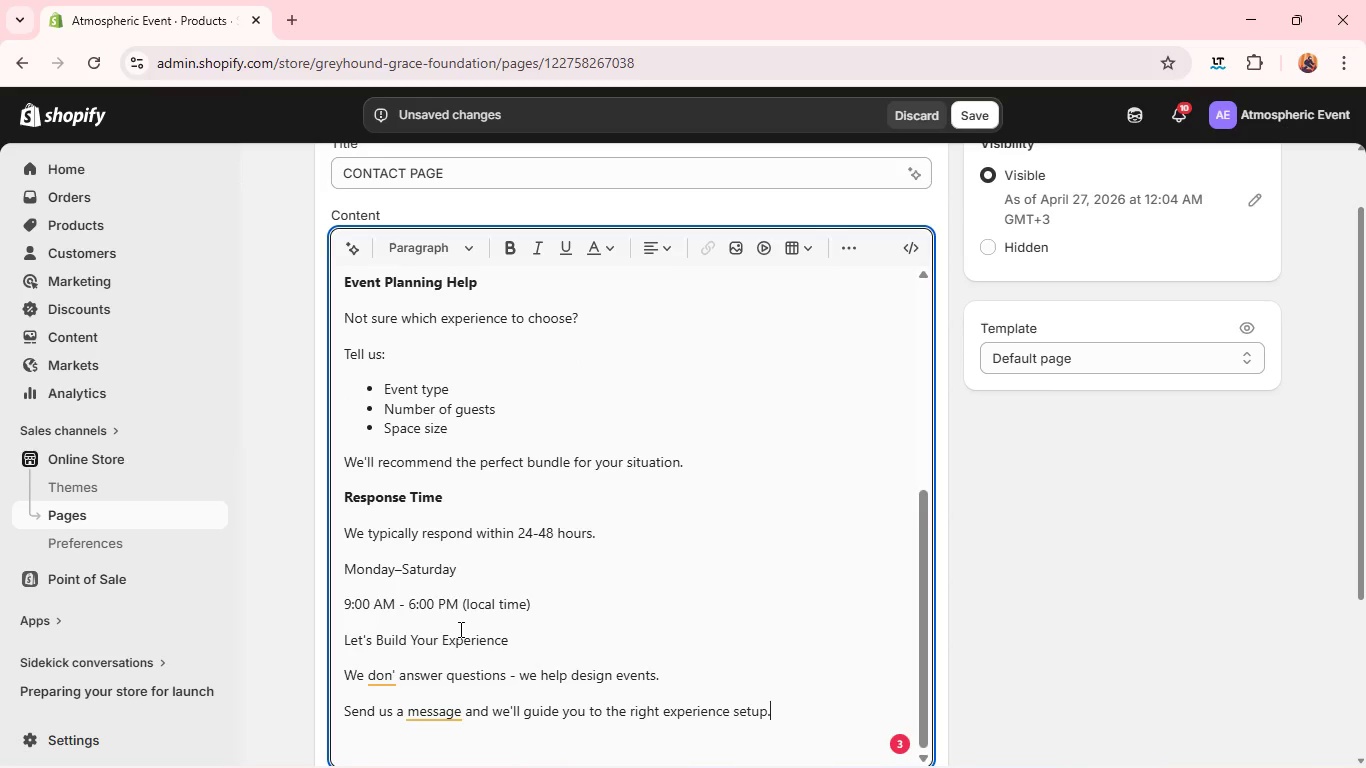 
wait(6.06)
 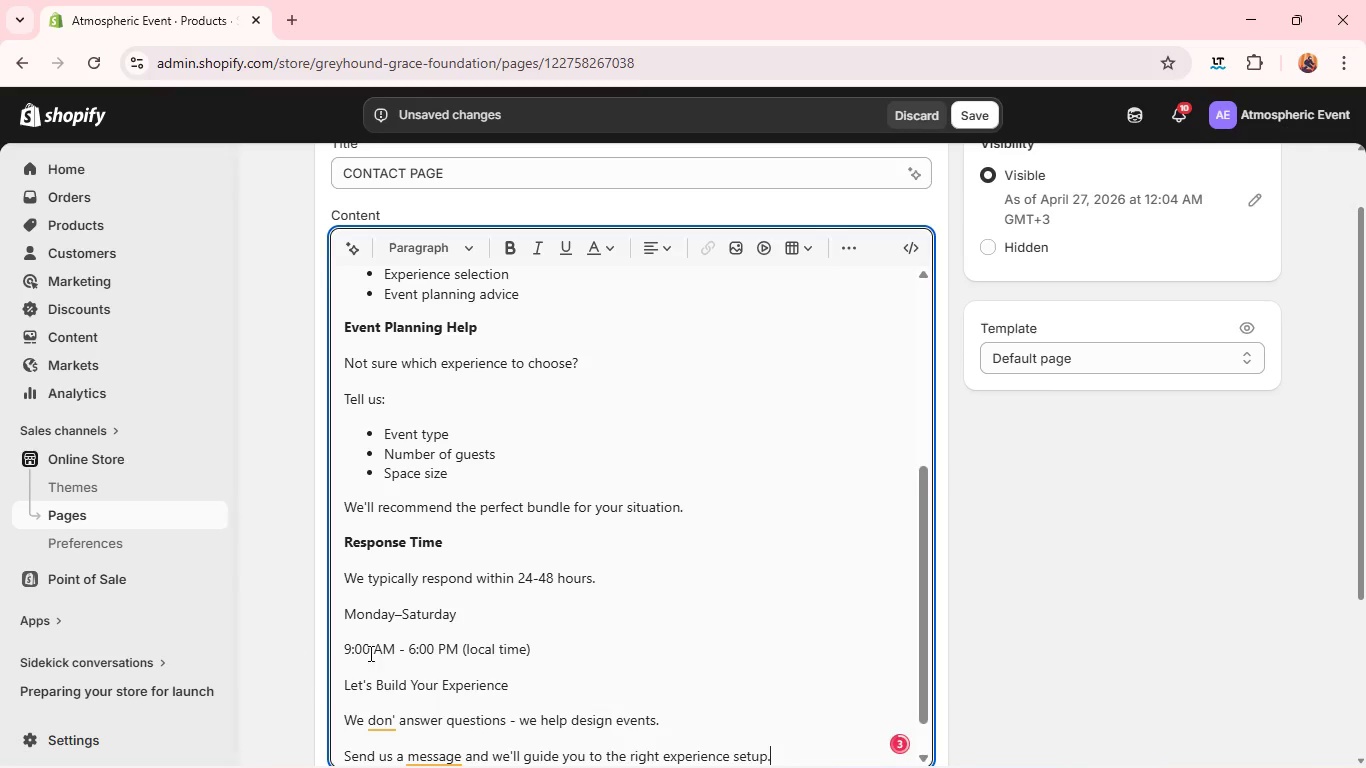 
left_click([390, 677])
 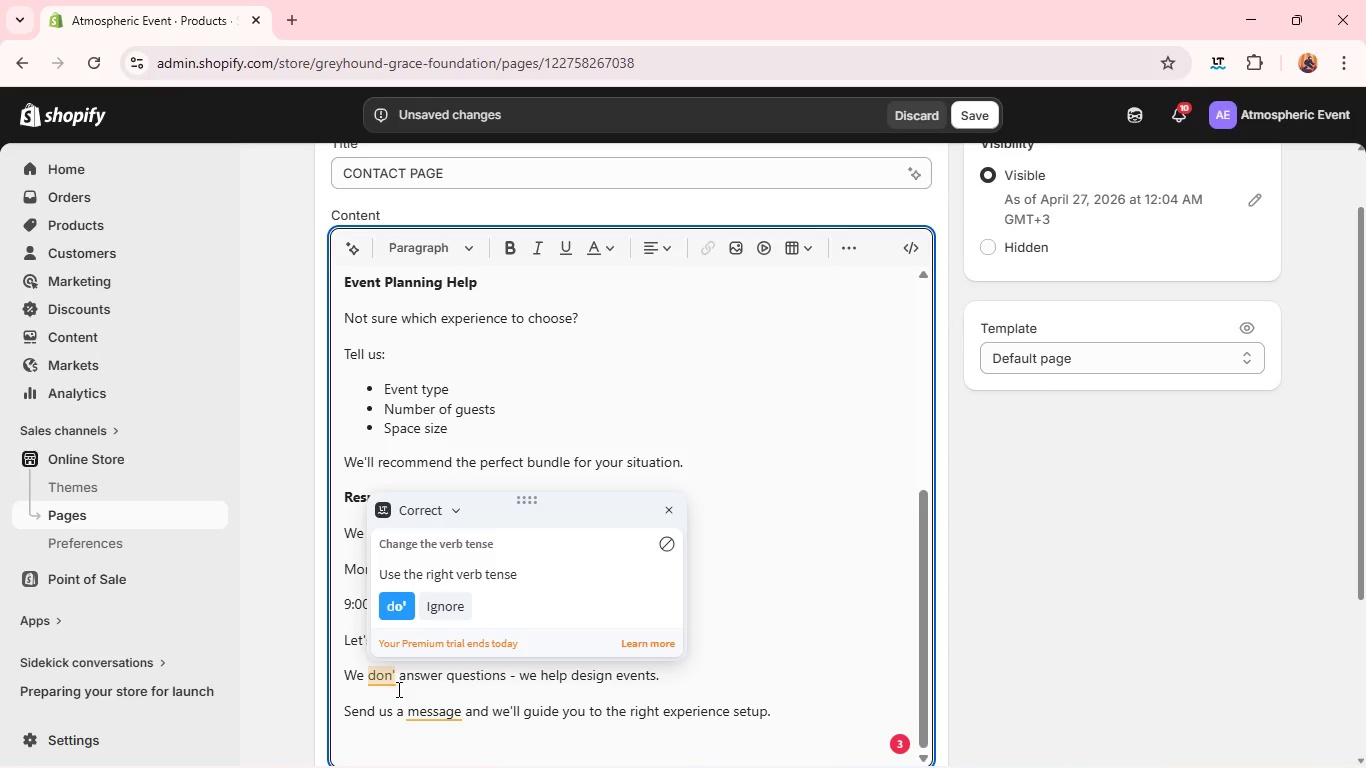 
left_click([395, 689])
 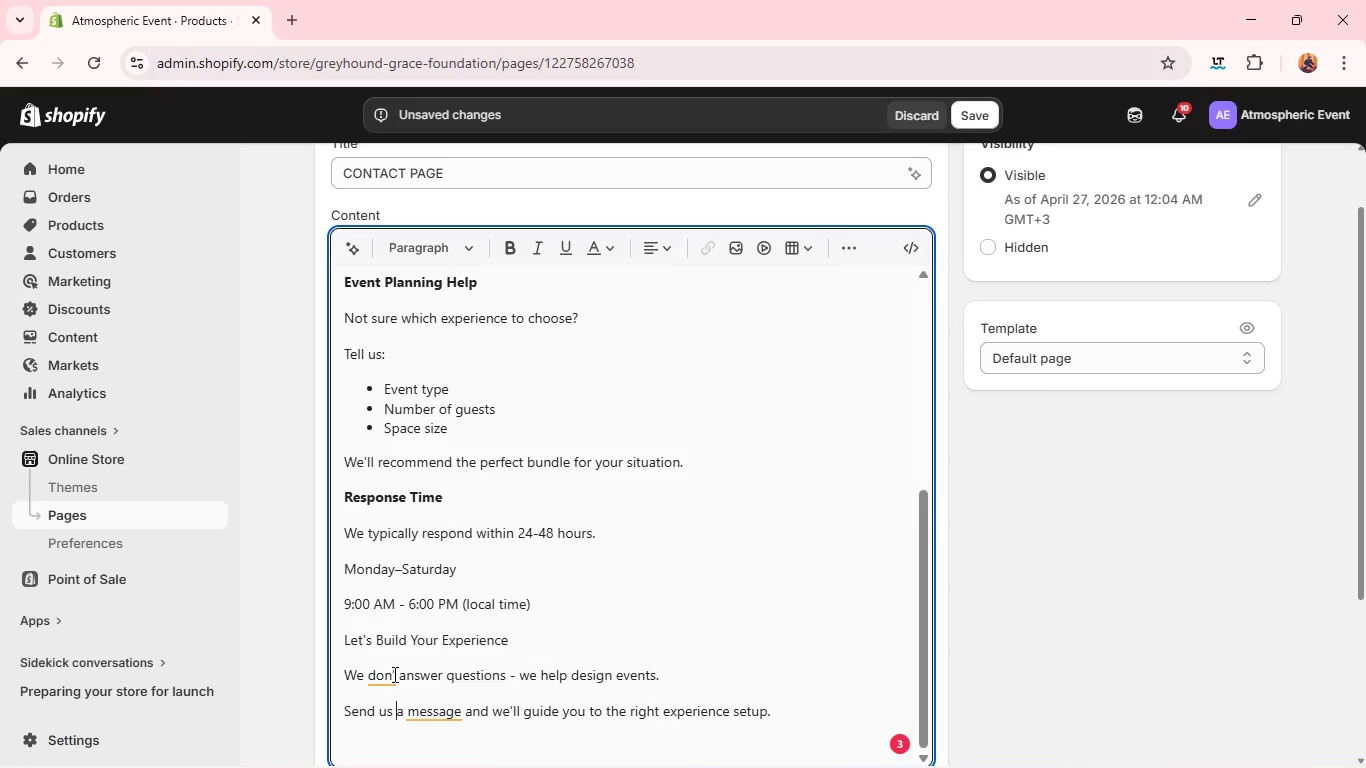 
left_click([392, 674])
 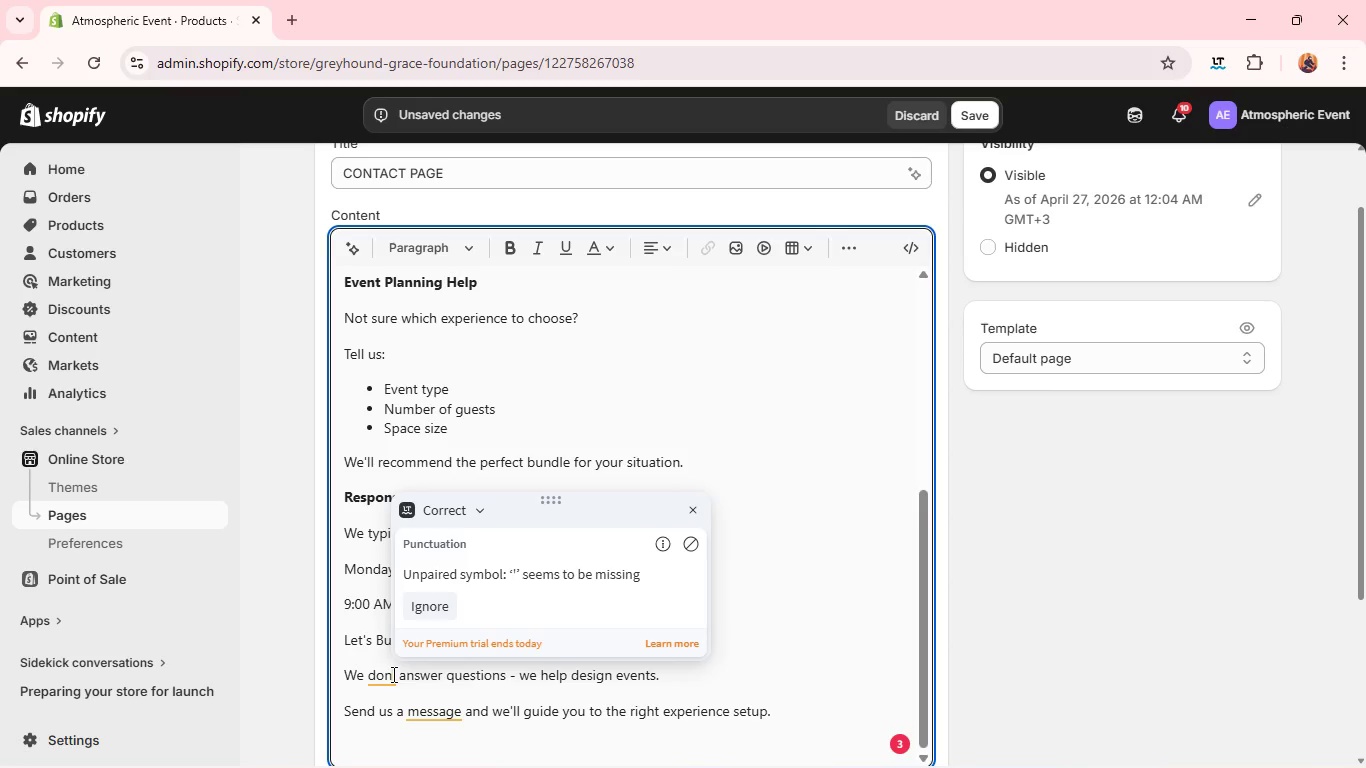 
key(ArrowRight)
 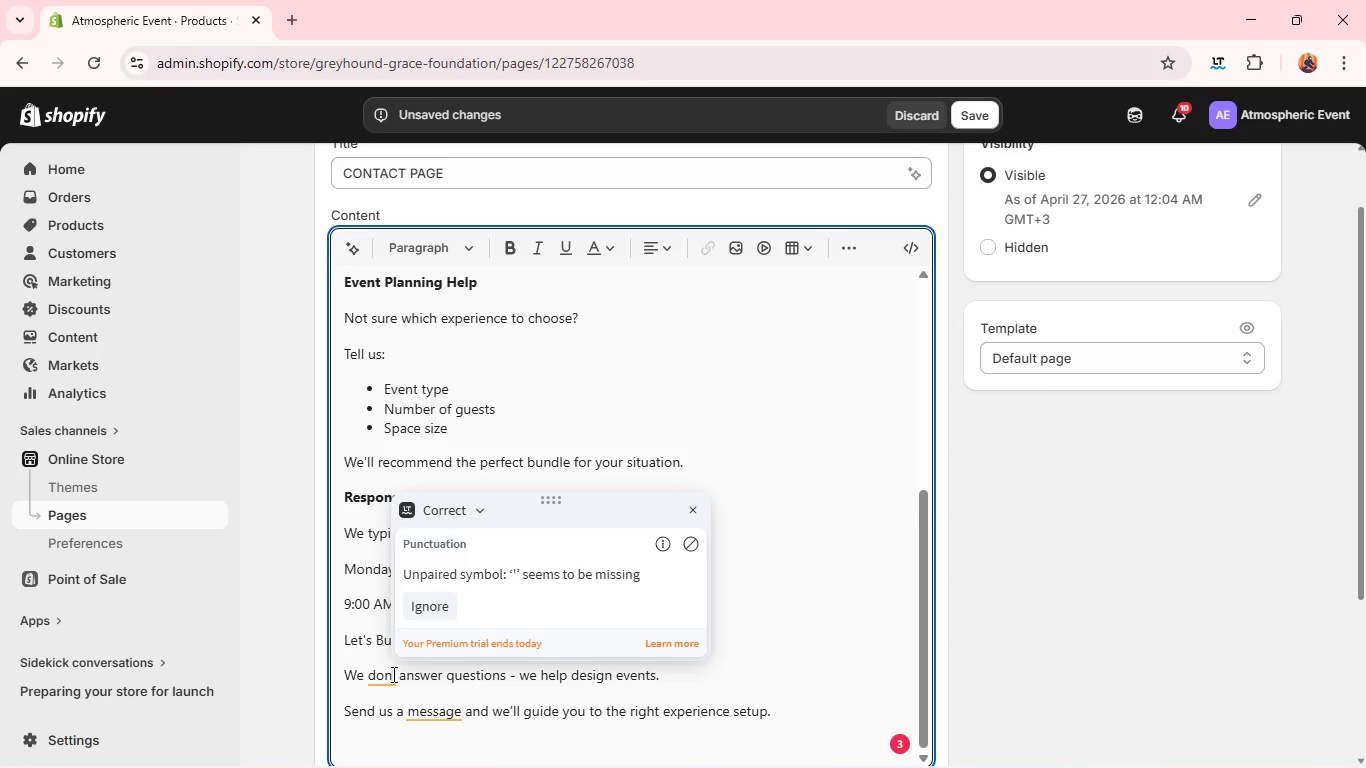 
key(T)
 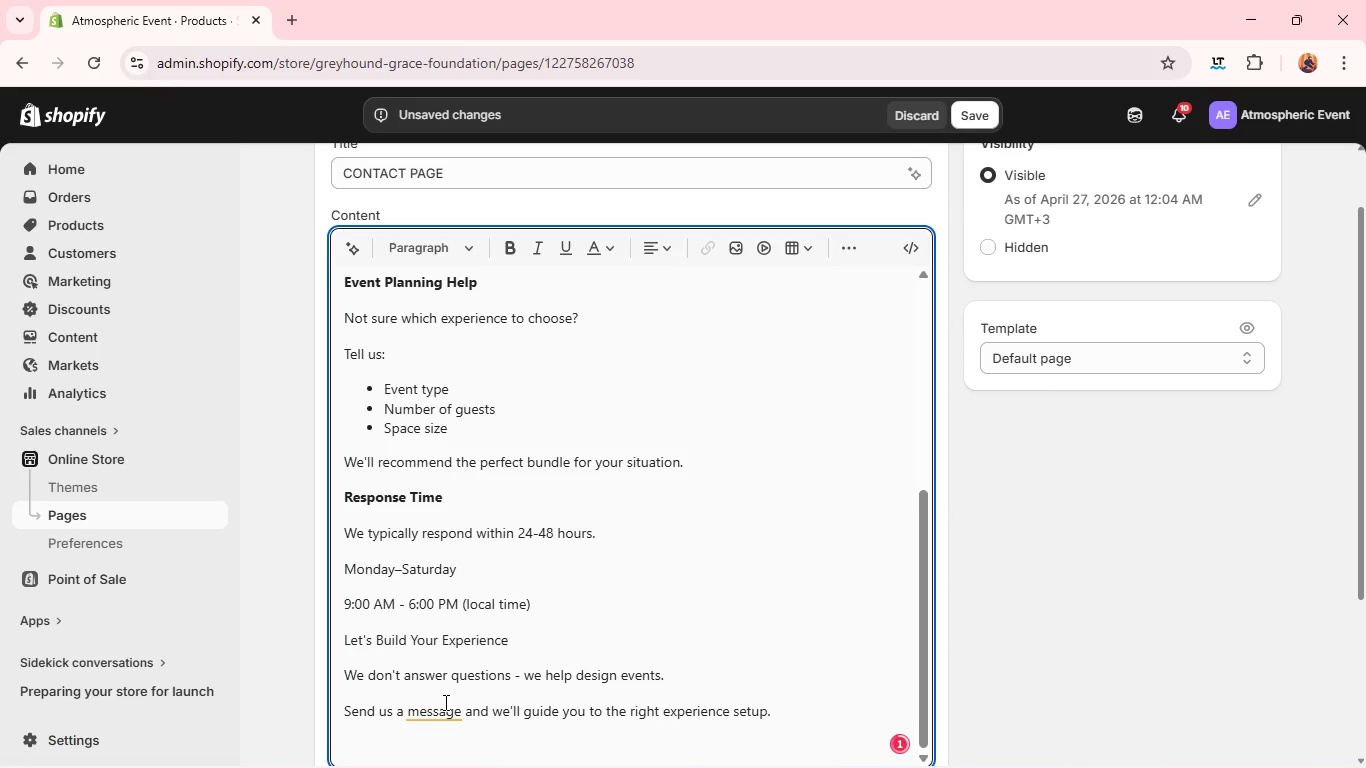 
left_click([443, 702])
 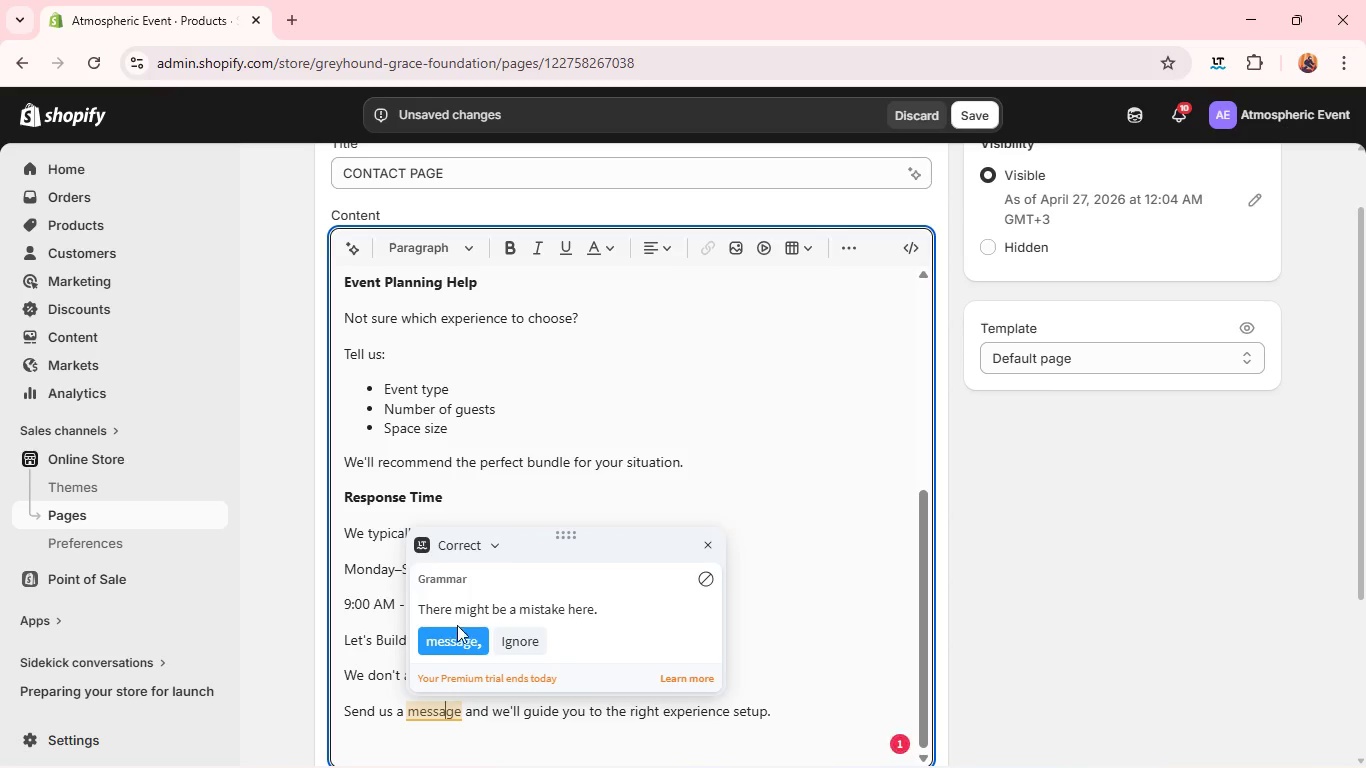 
left_click([456, 637])
 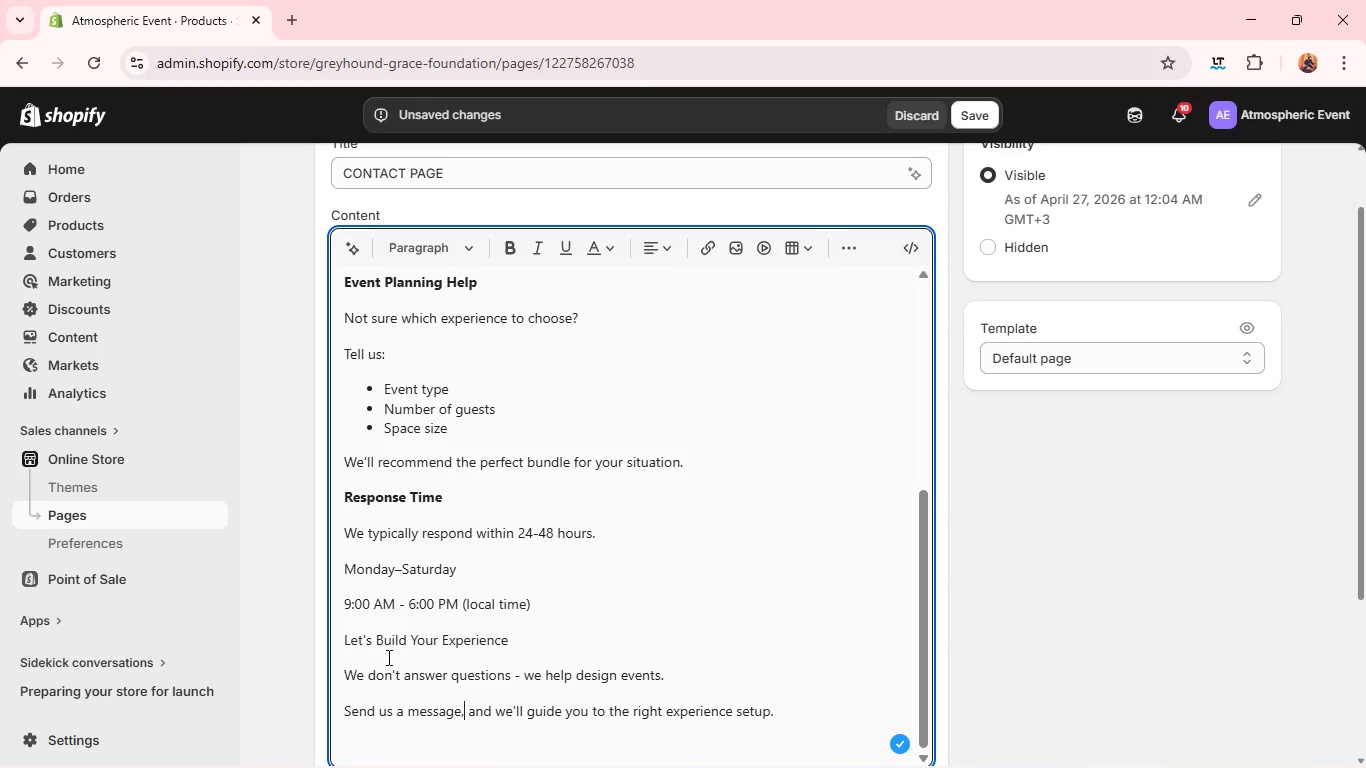 
double_click([389, 646])
 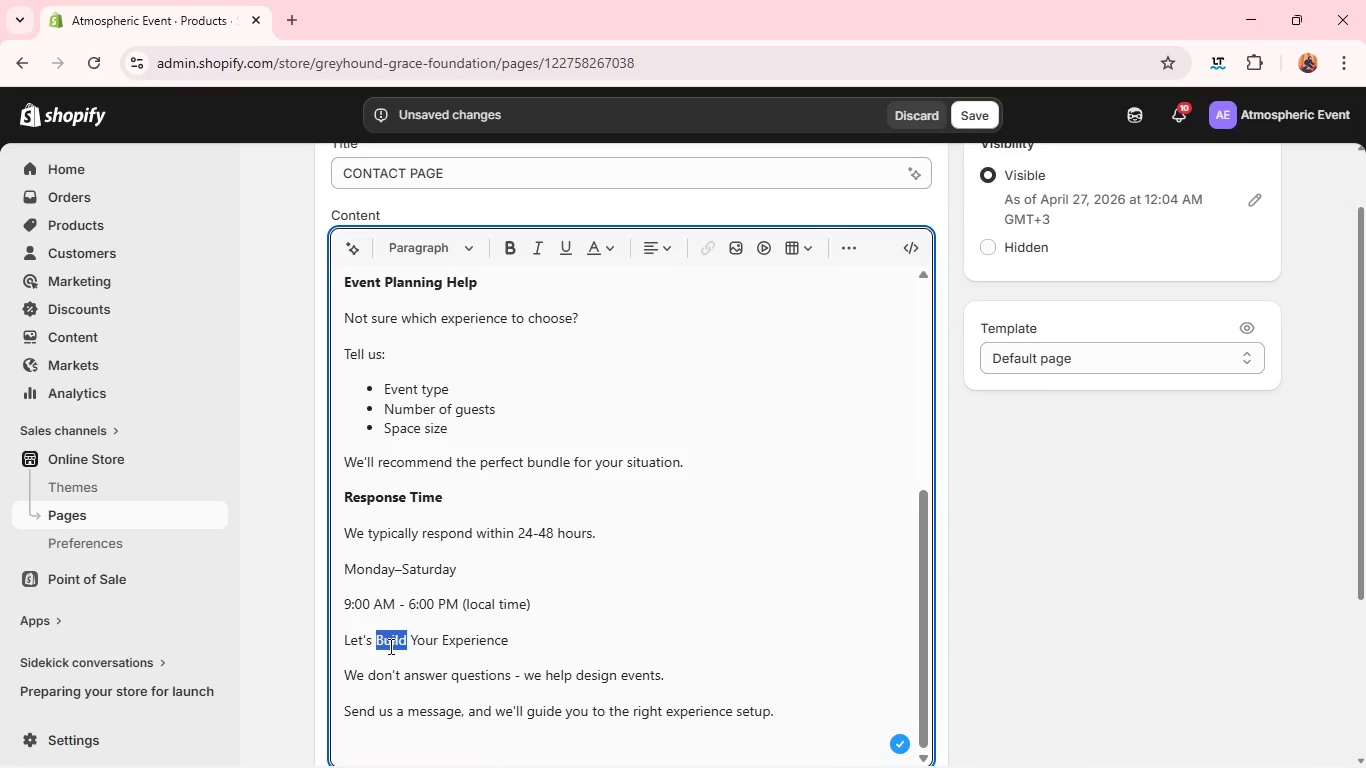 
triple_click([389, 646])
 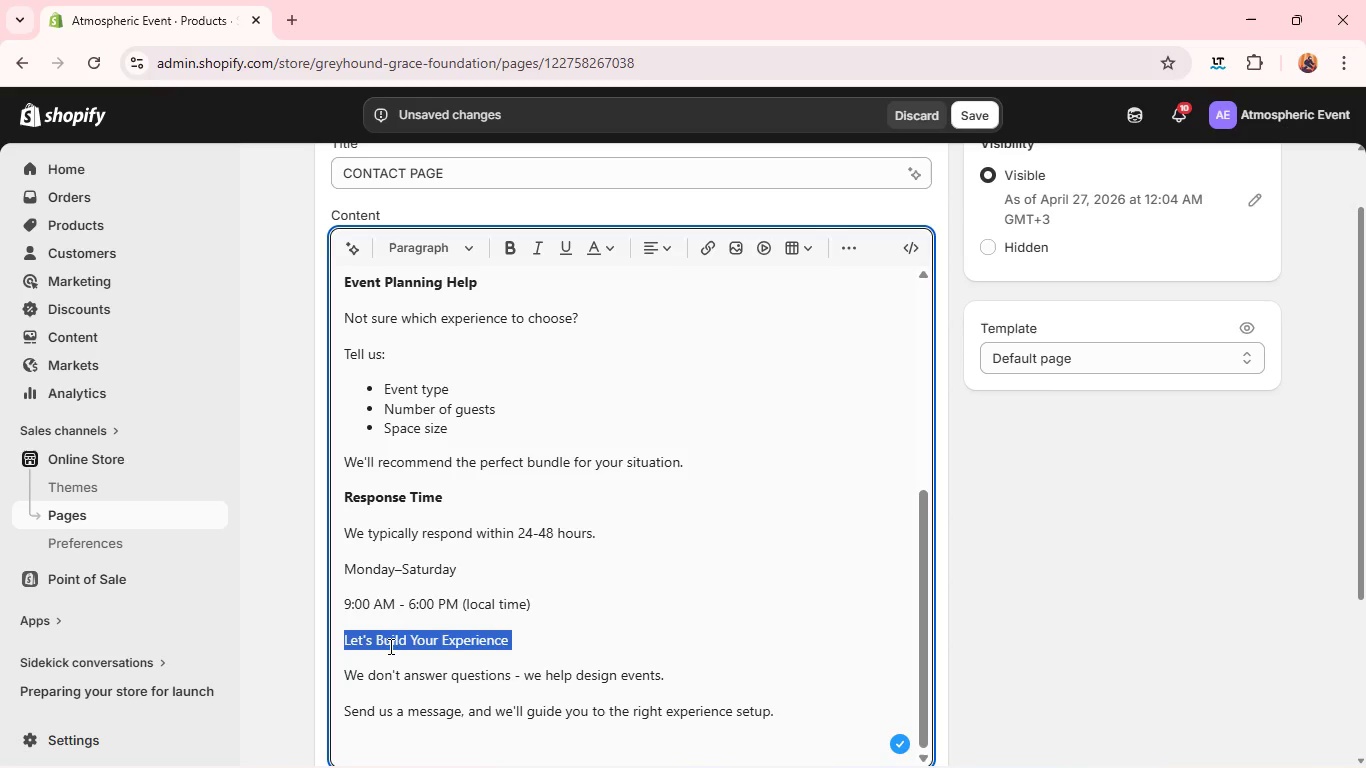 
key(Control+B)
 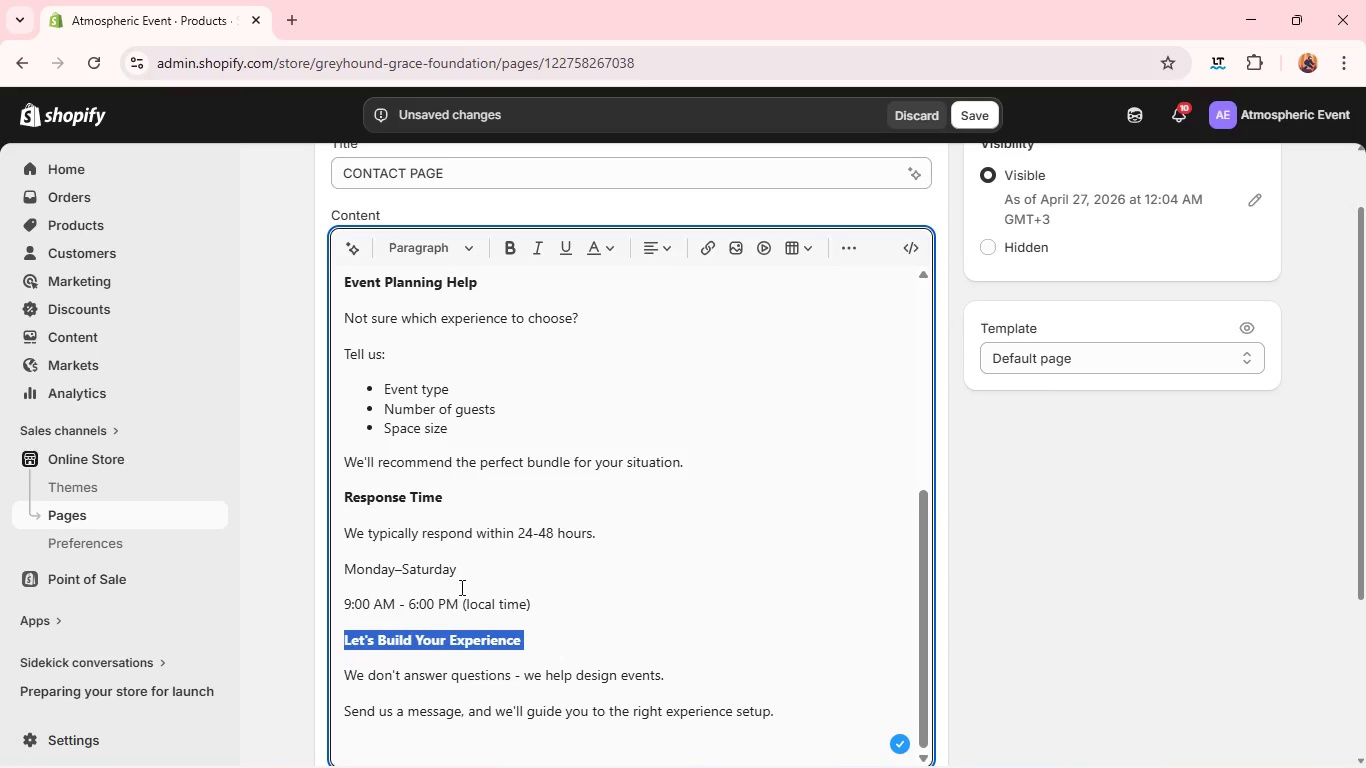 
left_click([626, 530])
 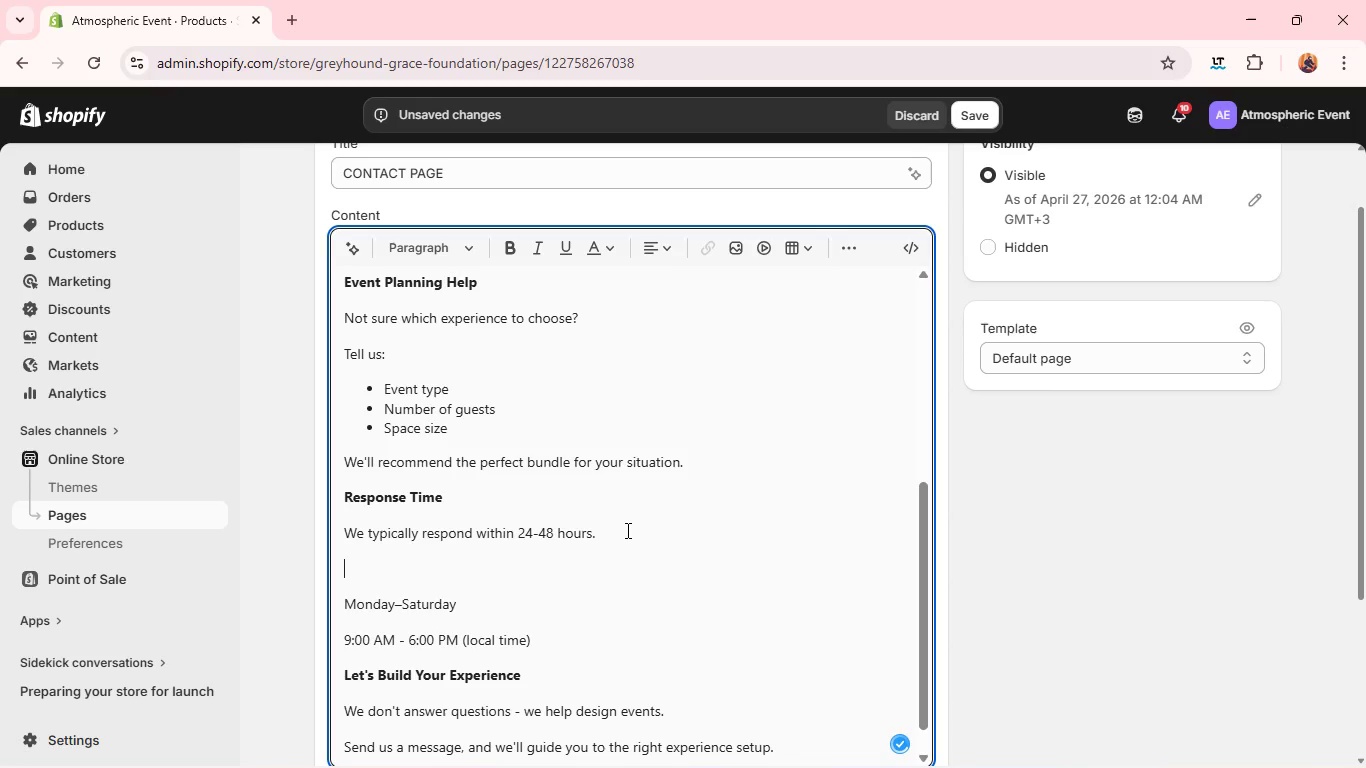 
key(Enter)
 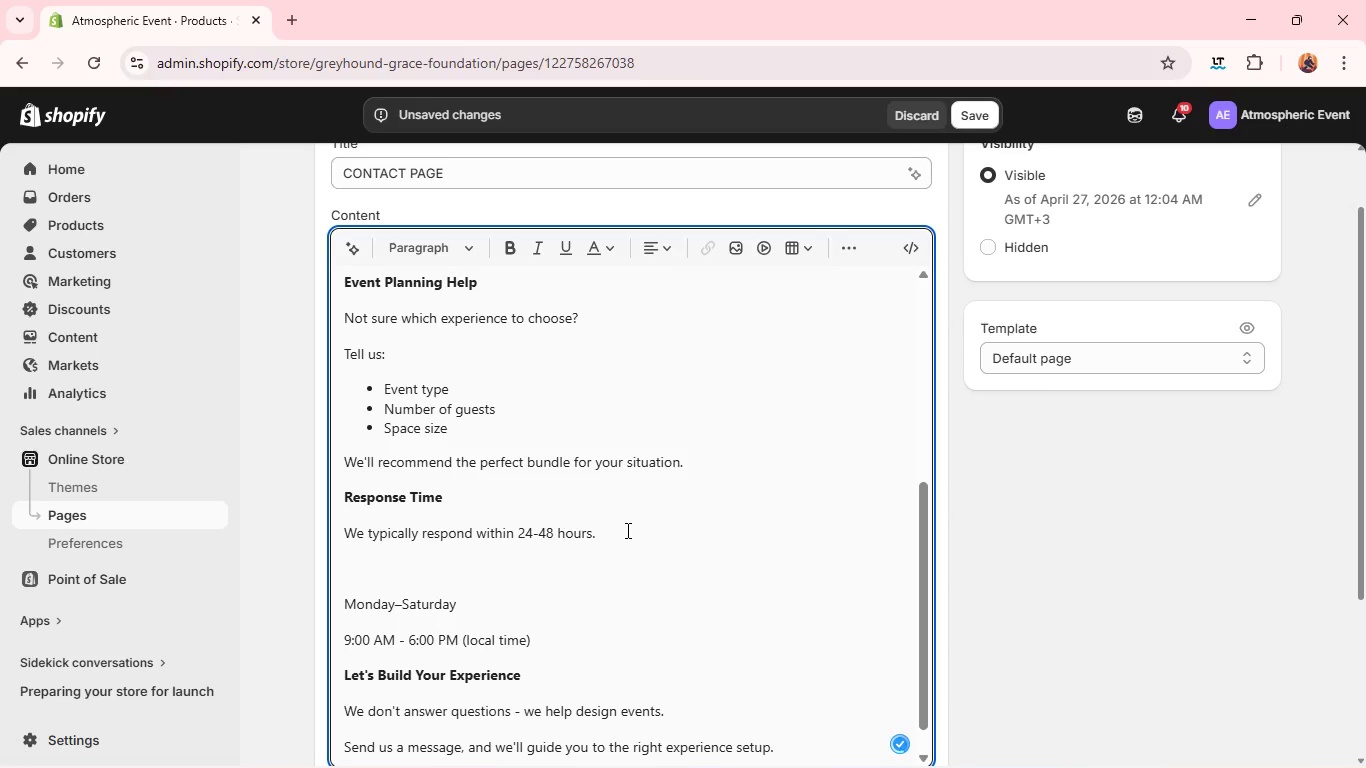 
type(Business )
 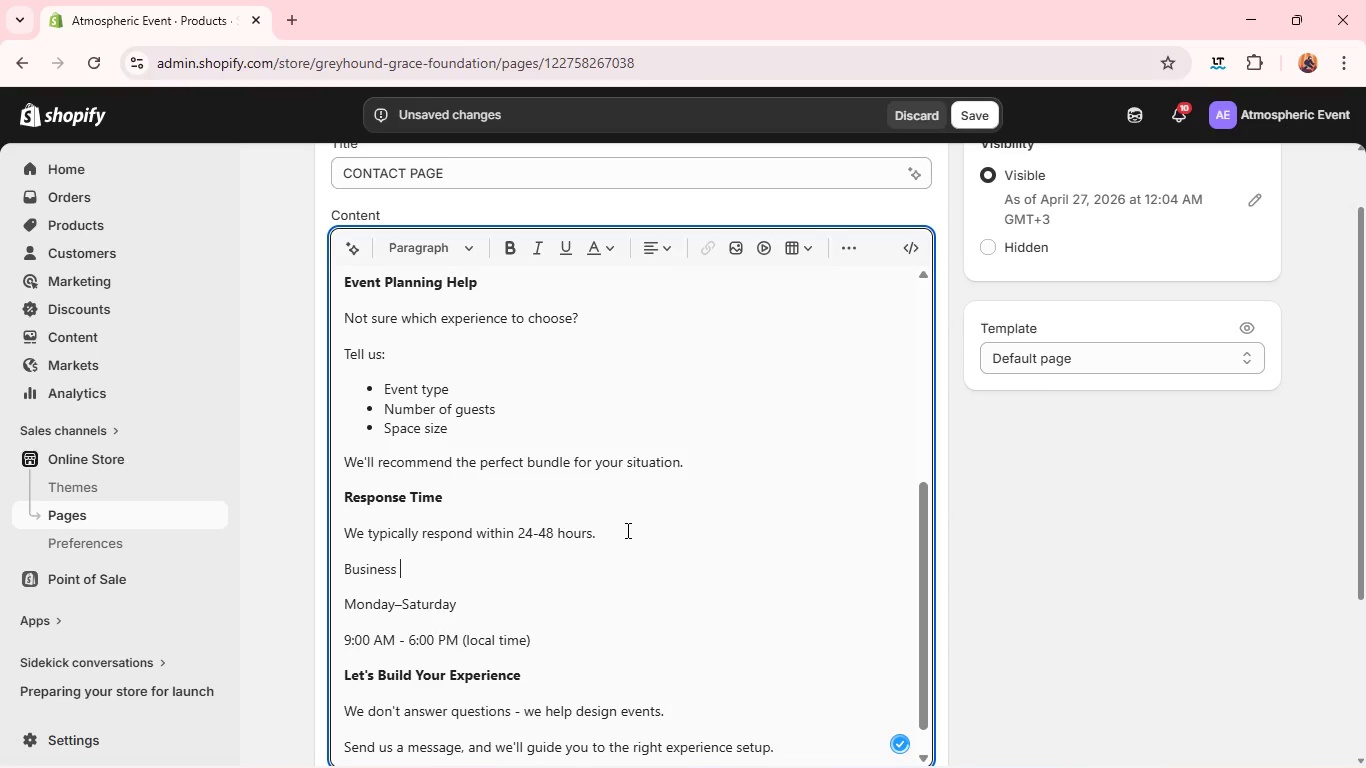 
type(Hours)
 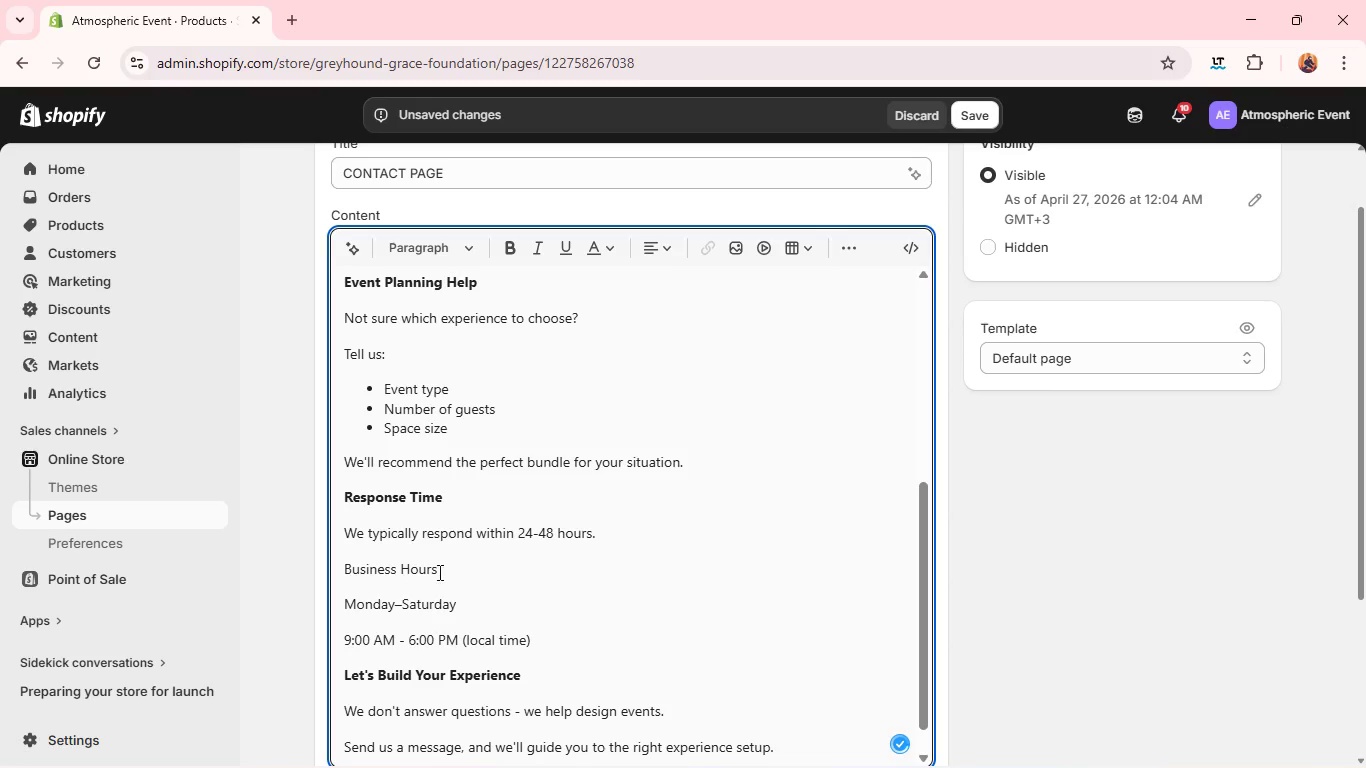 
double_click([428, 573])
 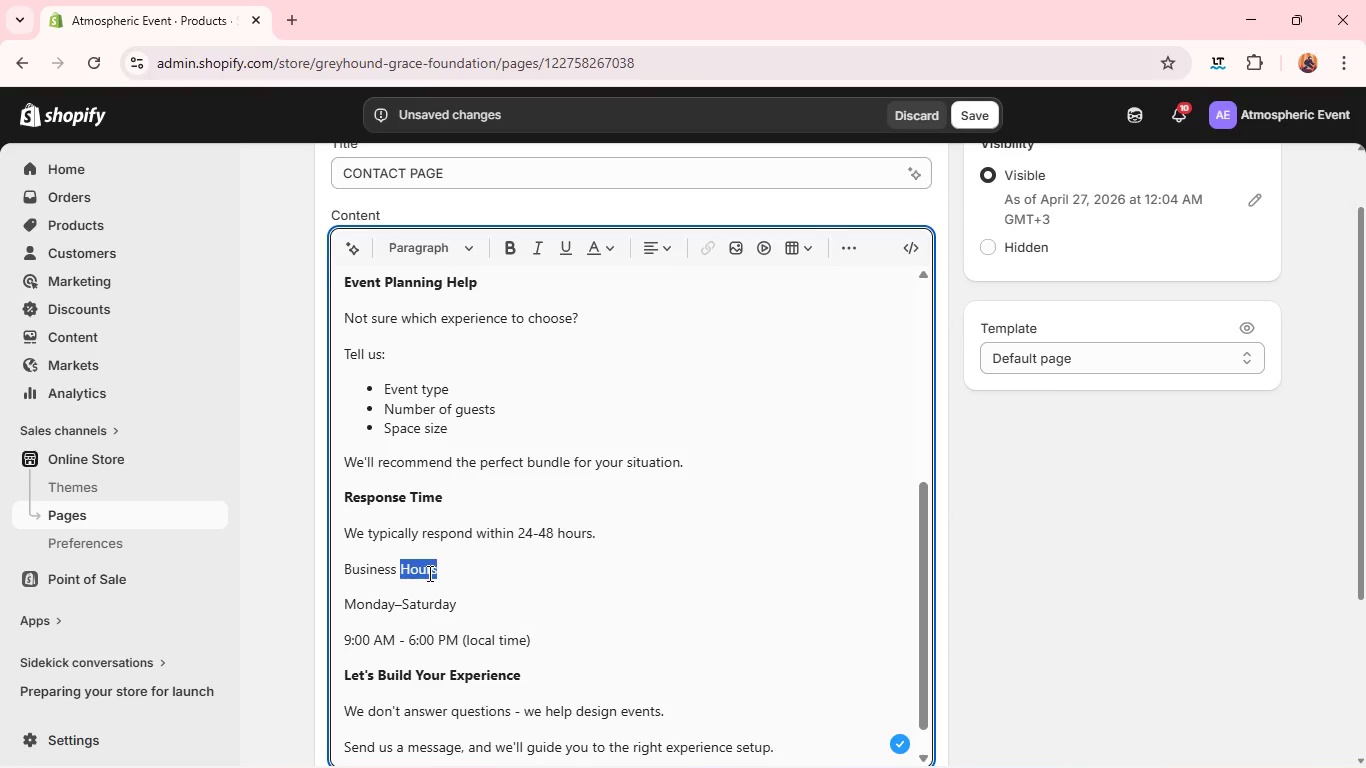 
triple_click([428, 573])
 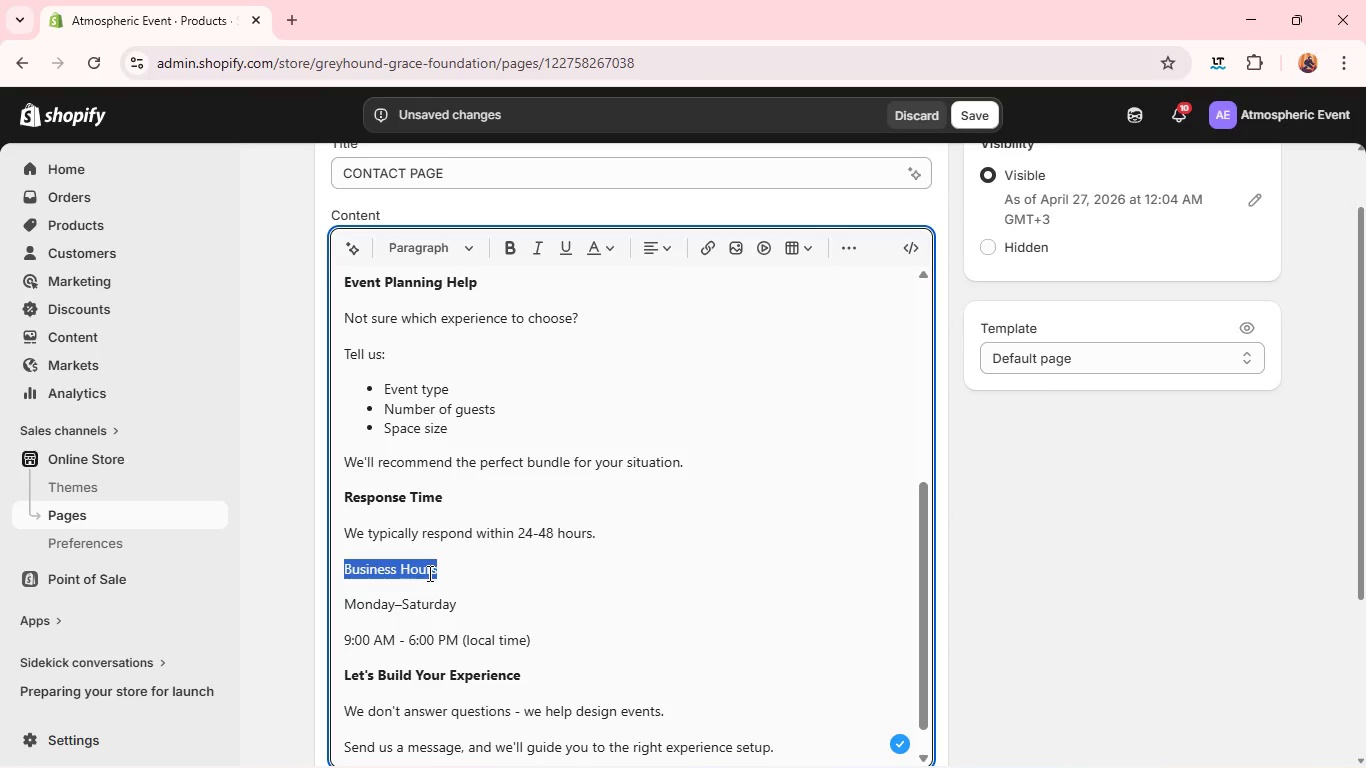 
key(Control+B)
 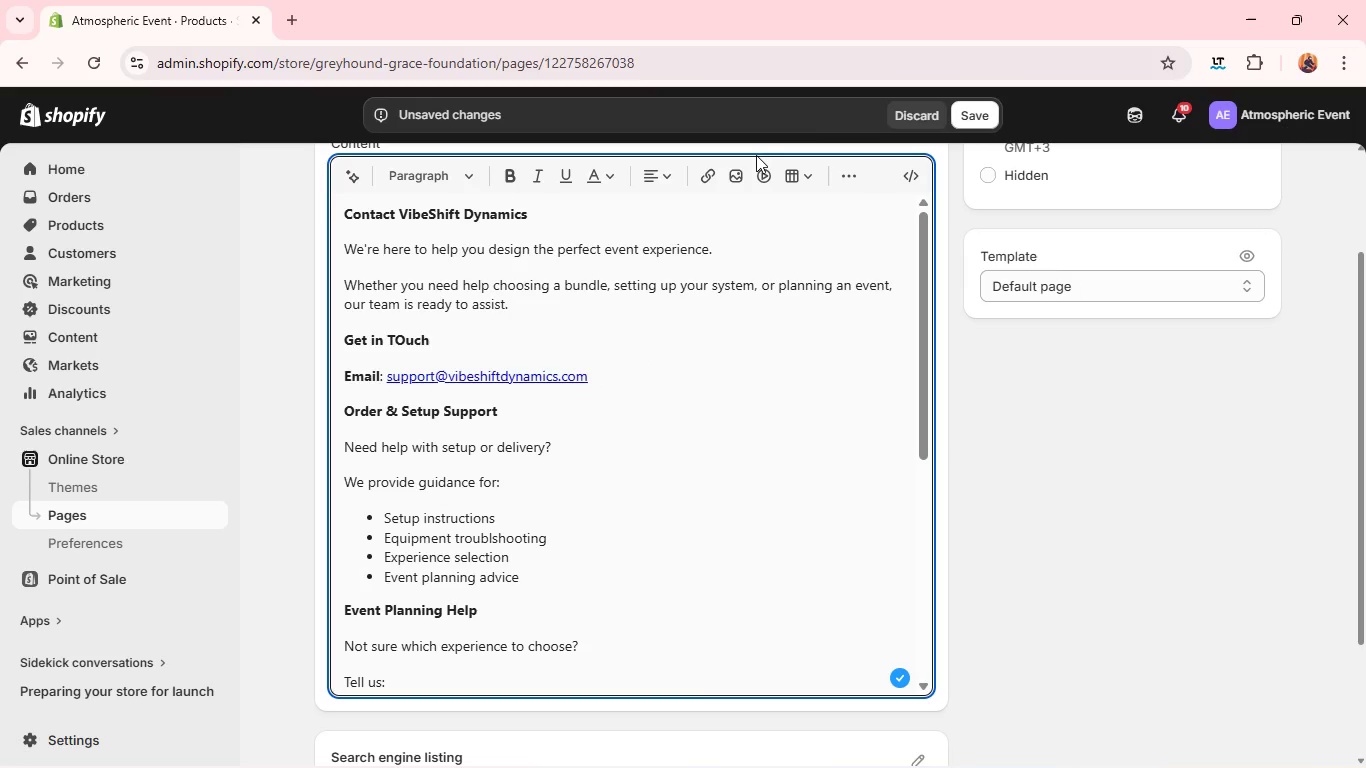 
left_click([963, 117])
 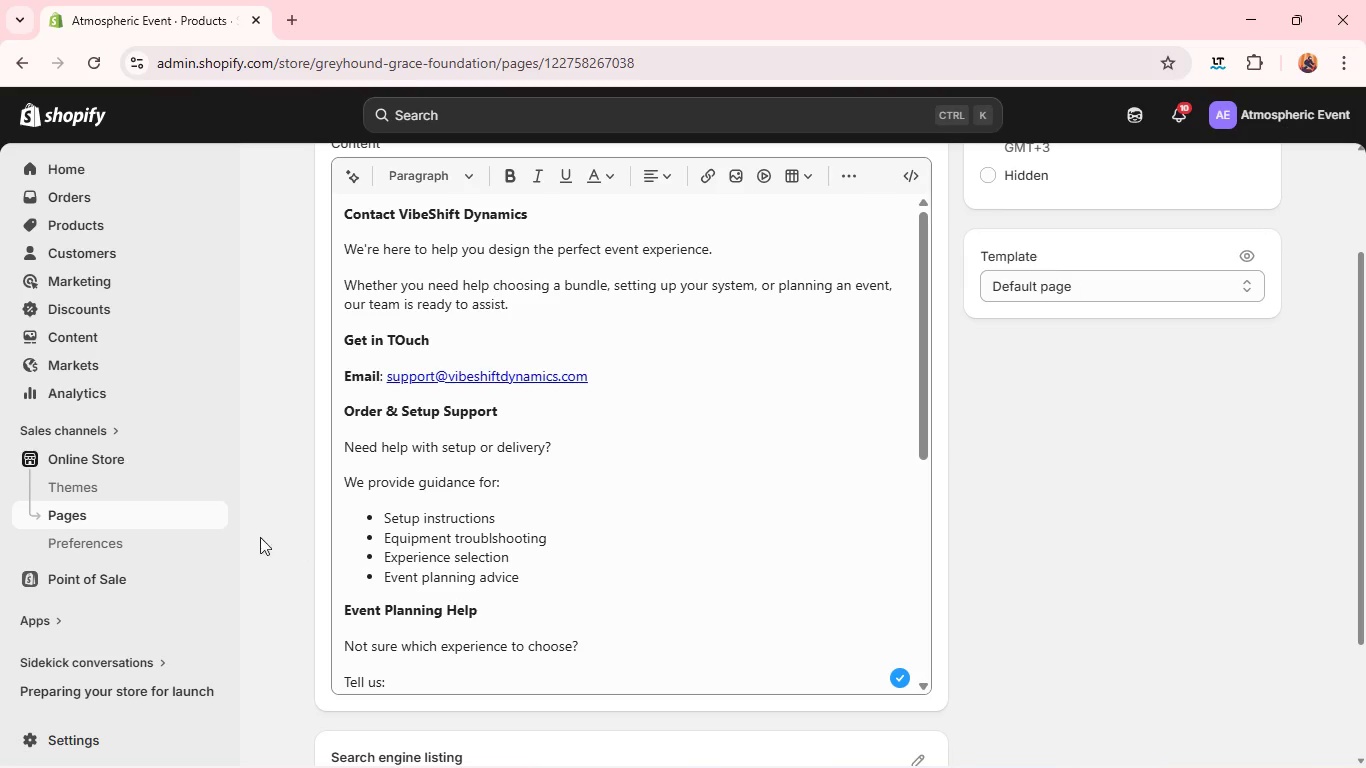 
wait(7.05)
 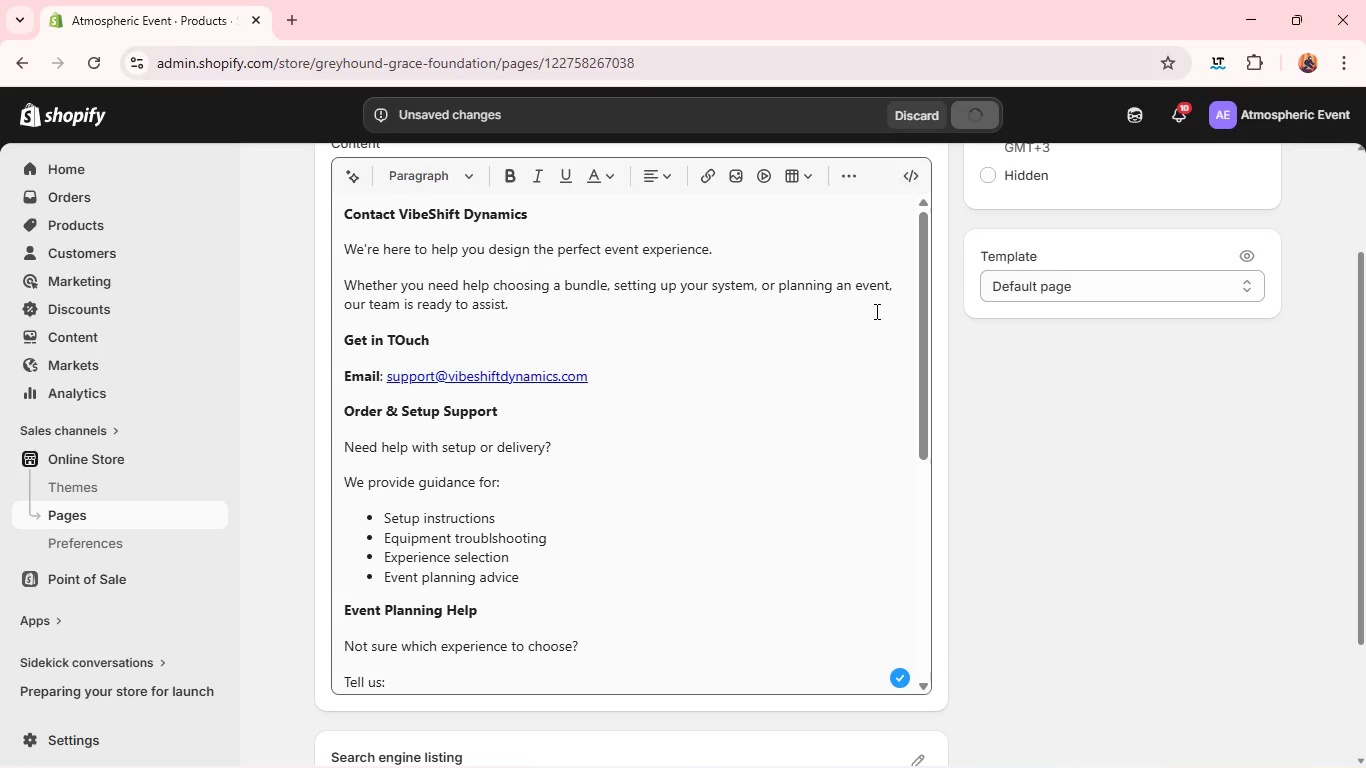 
left_click([173, 338])
 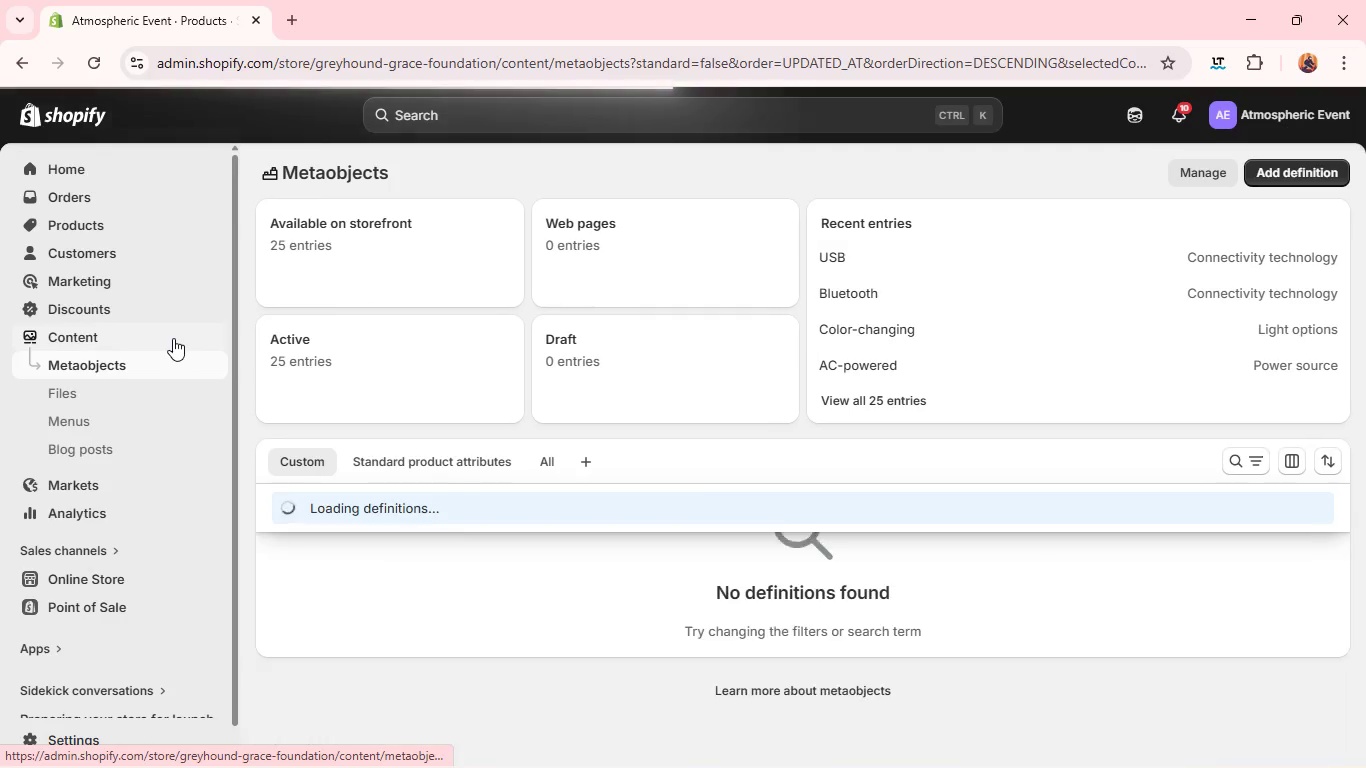 
wait(8.05)
 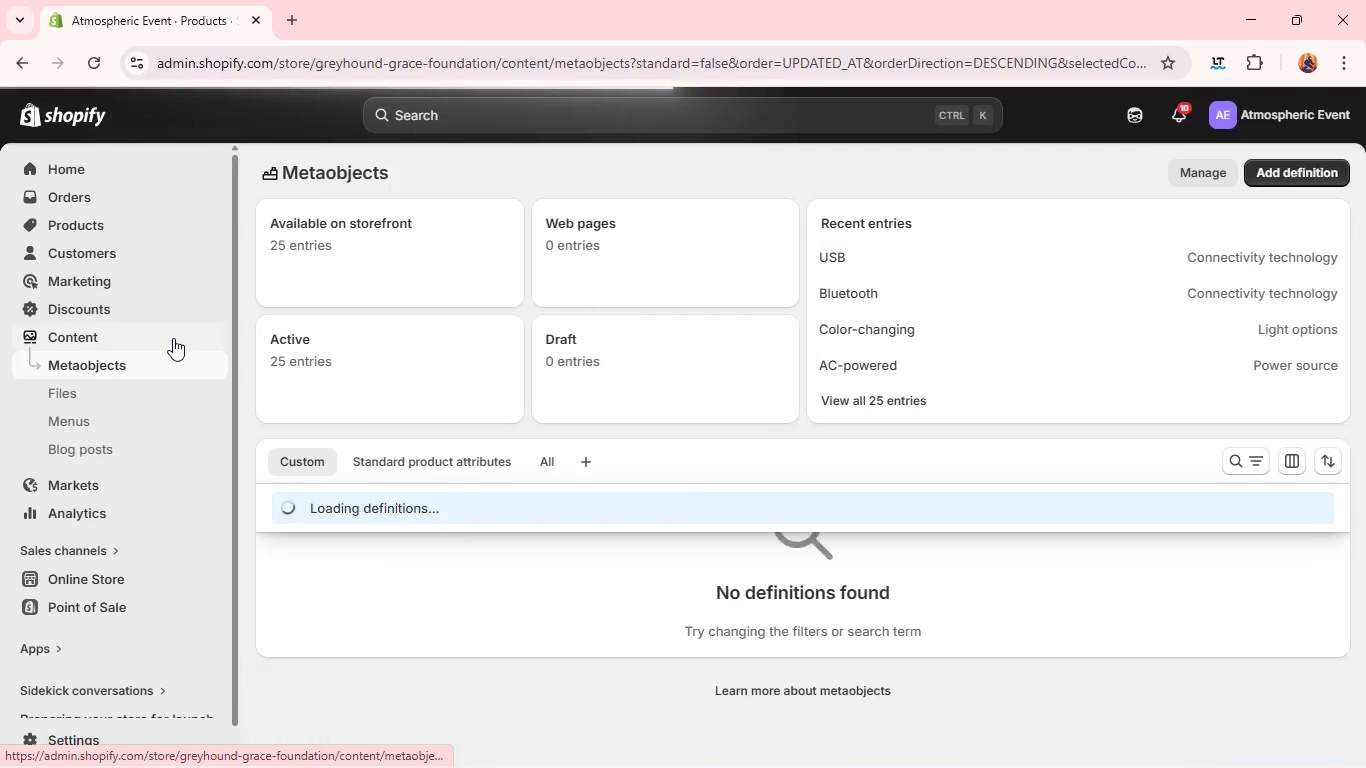 
left_click([175, 408])
 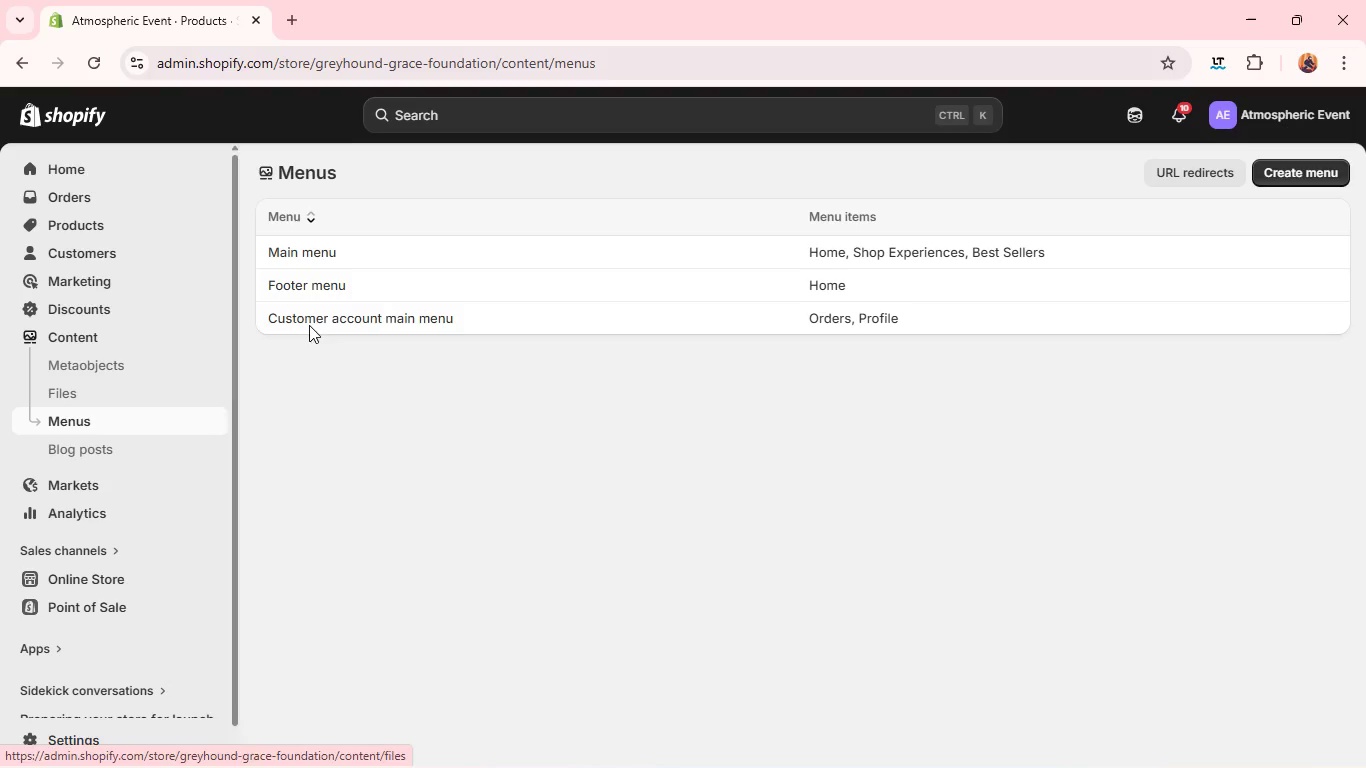 
left_click([431, 265])
 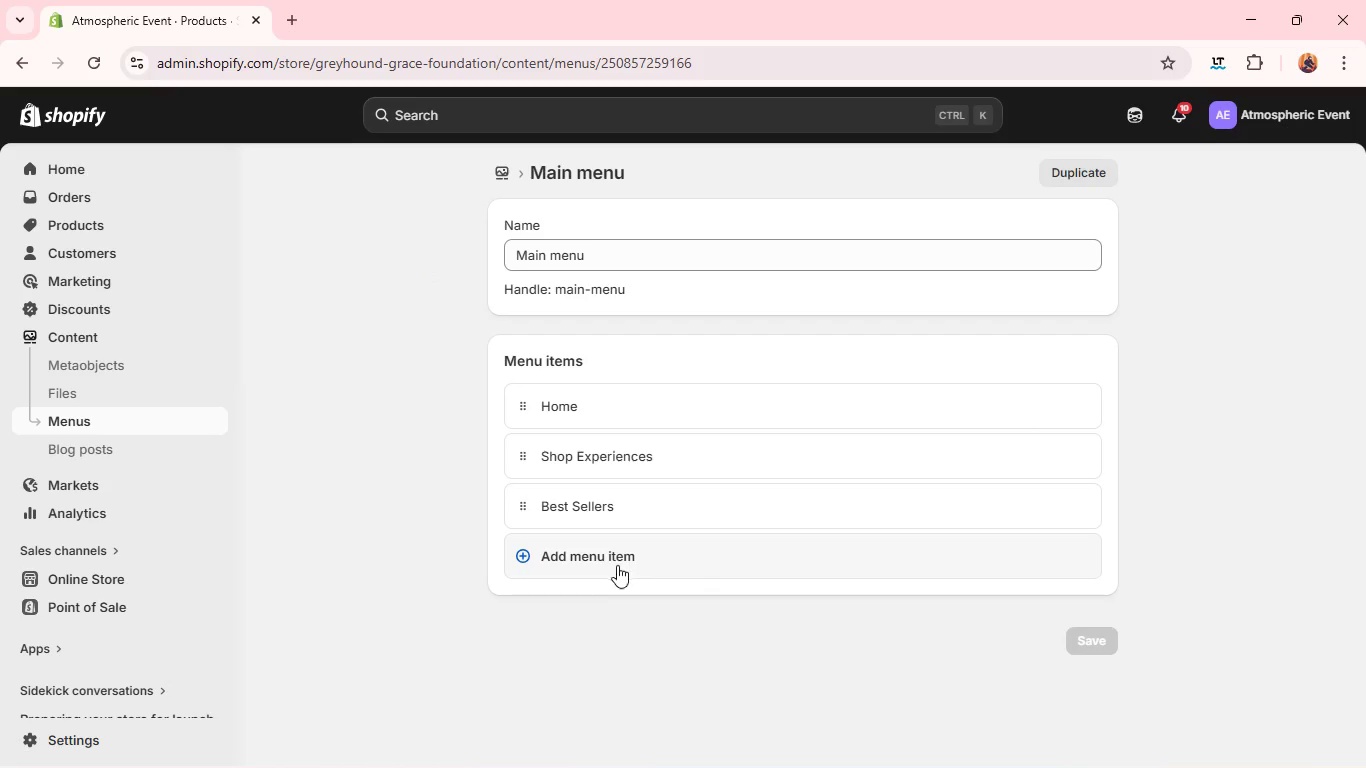 
wait(5.16)
 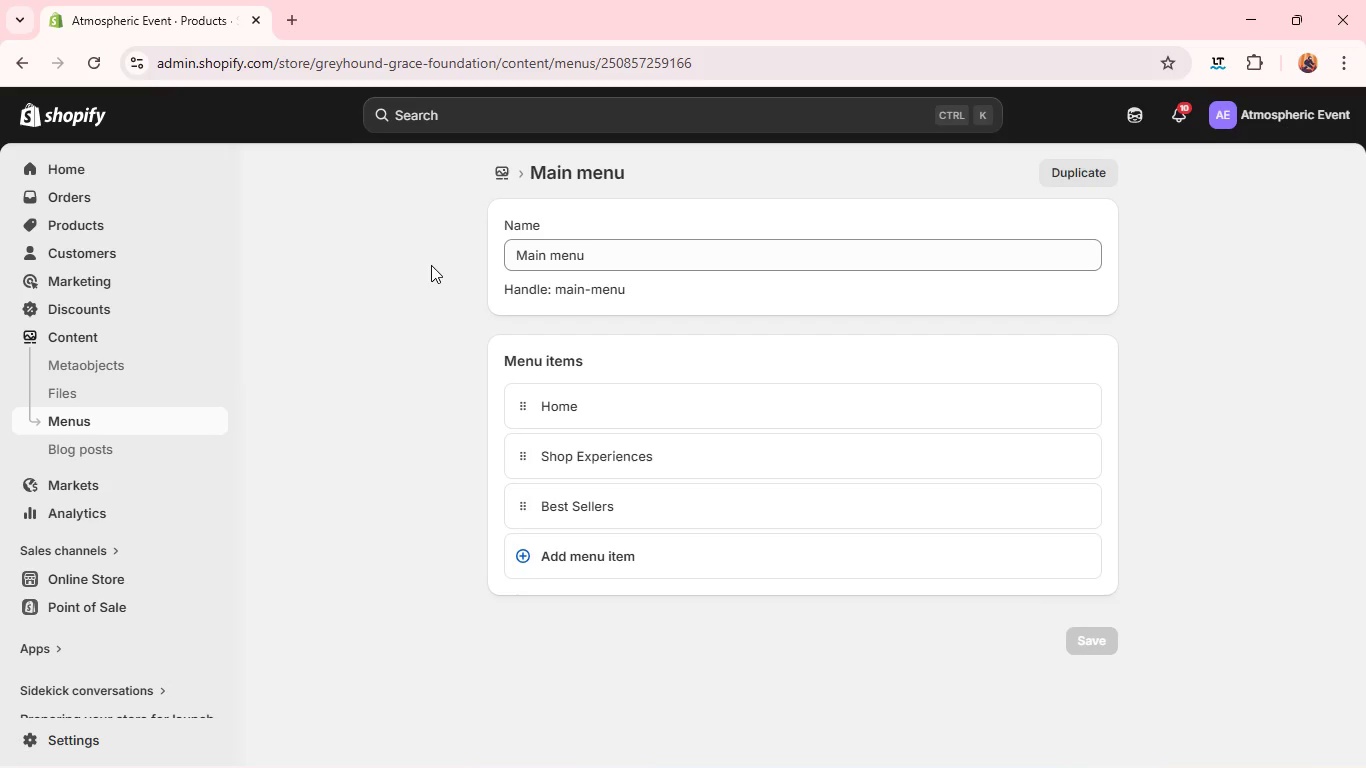 
left_click([641, 570])
 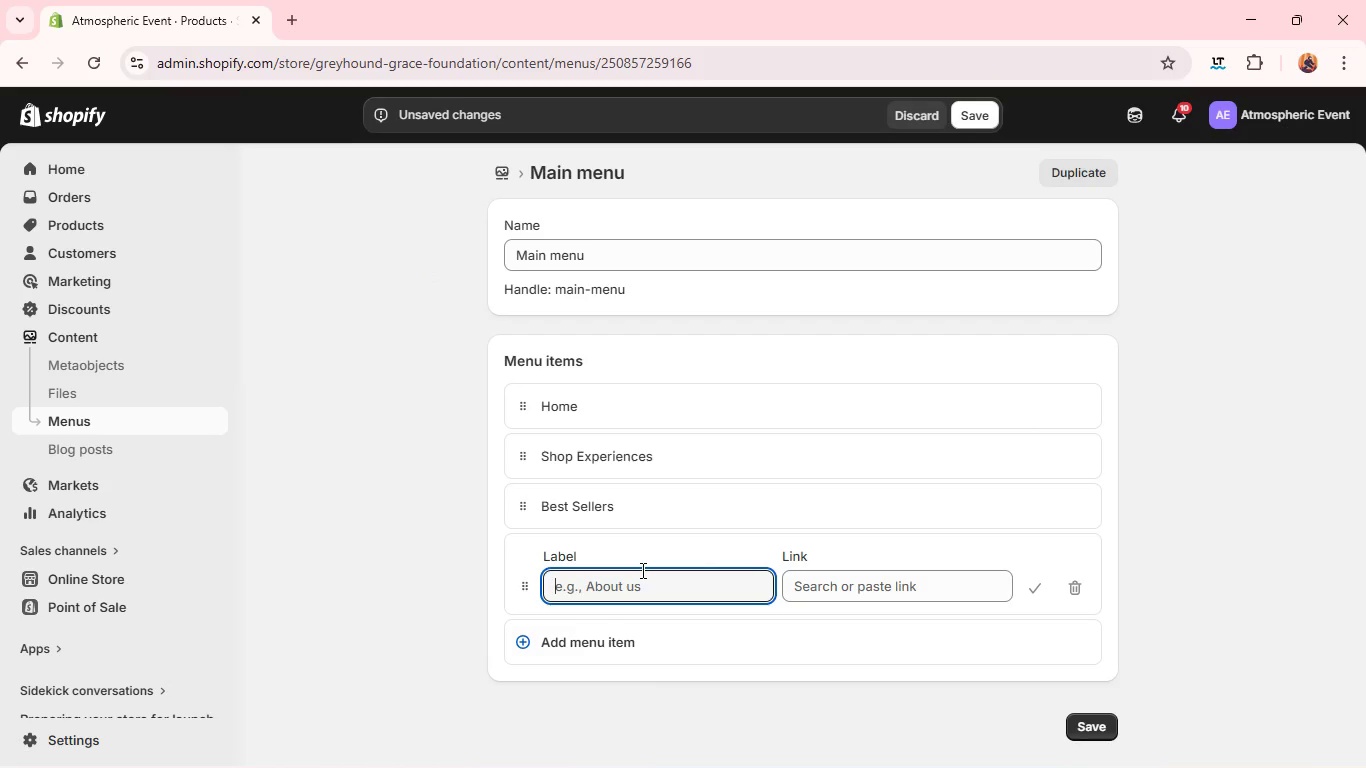 
type(About us)
key(Backspace)
key(Backspace)
type(Us)
 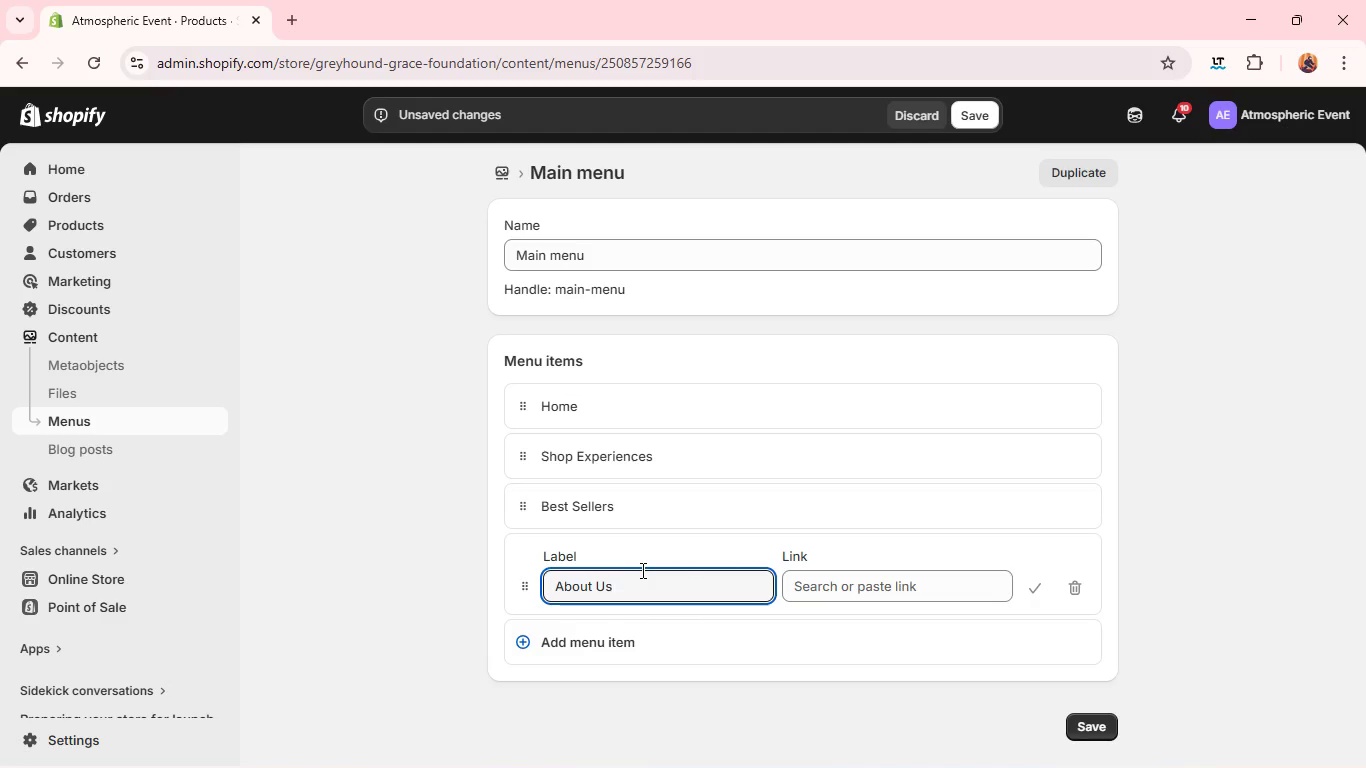 
left_click([820, 588])
 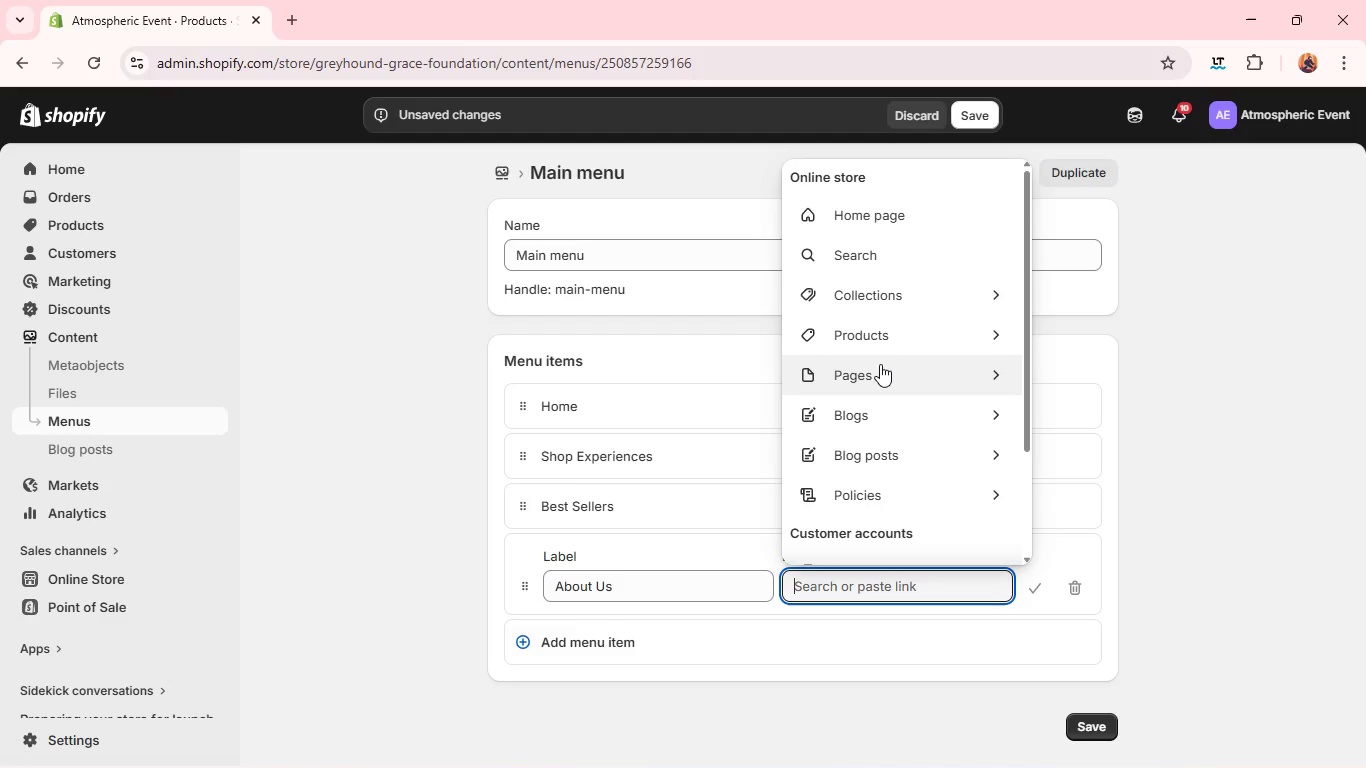 
left_click([880, 364])
 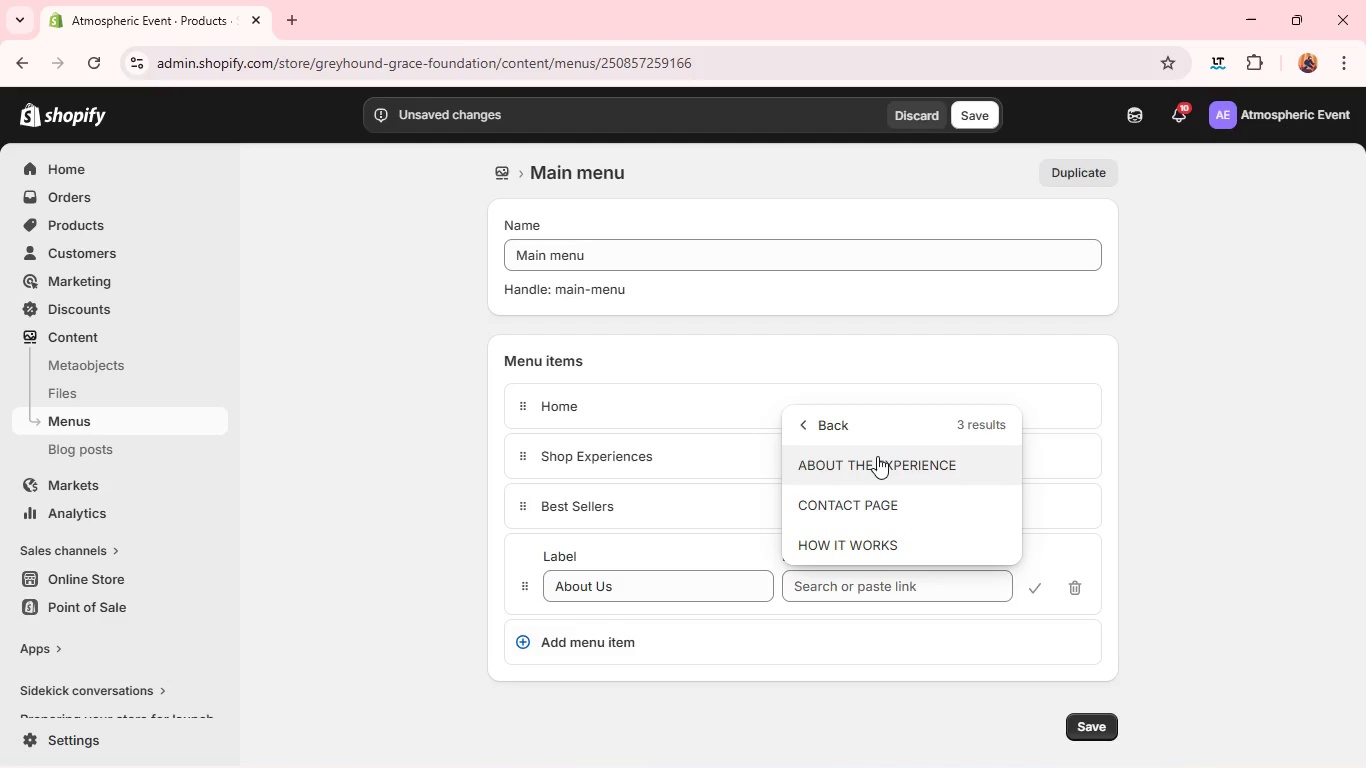 
left_click([877, 456])
 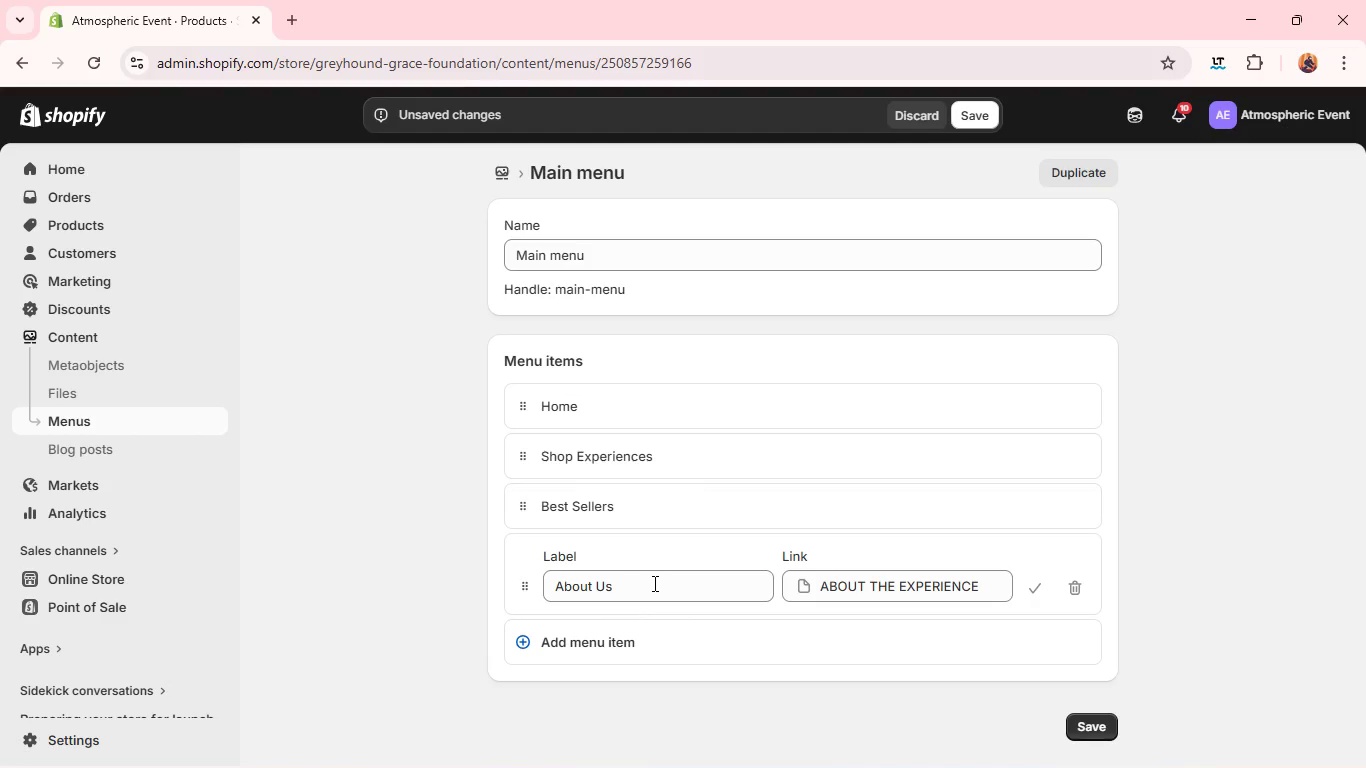 
left_click([652, 582])
 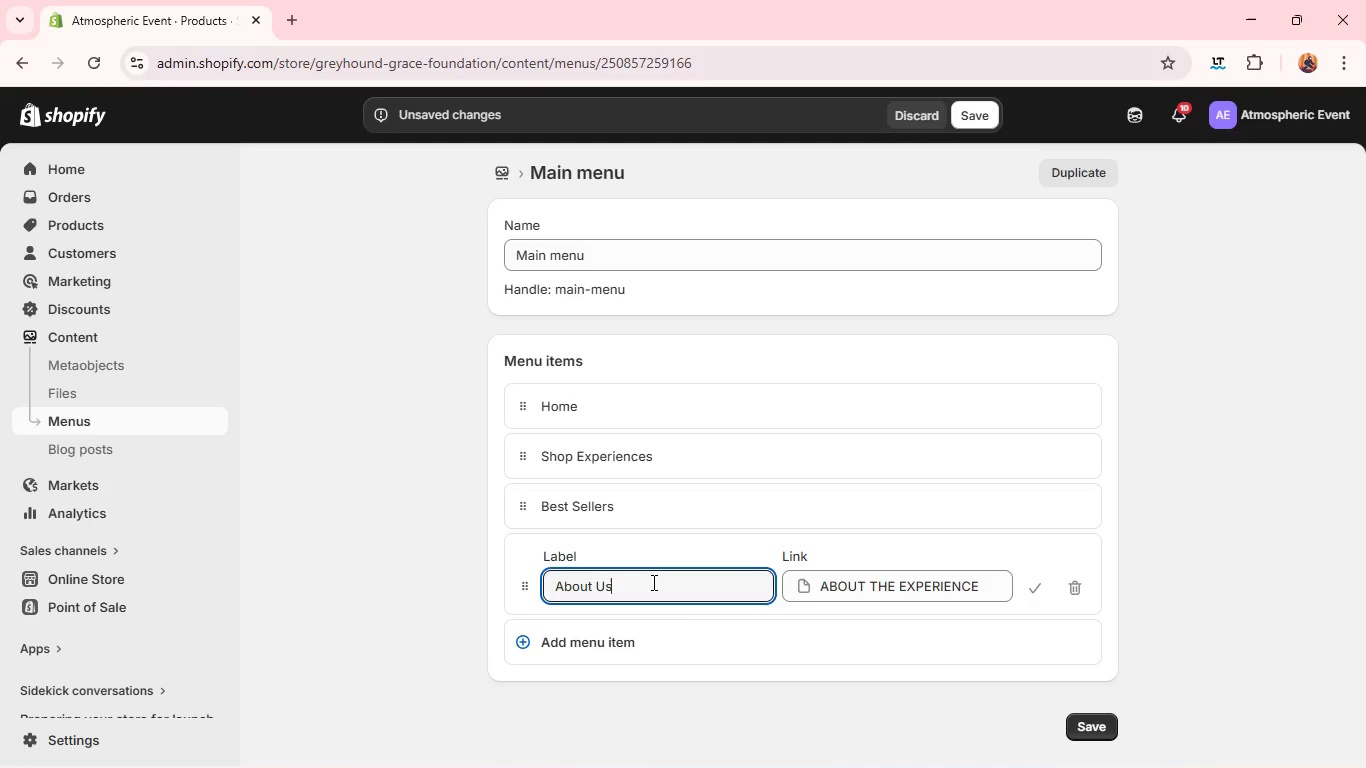 
key(Backspace)
key(Backspace)
type(Th)
key(Backspace)
key(Backspace)
key(Backspace)
key(Backspace)
key(Backspace)
key(Backspace)
key(Backspace)
type(VOU)
key(Backspace)
key(Backspace)
key(Backspace)
type(BOUT THE EXPERIENCE)
 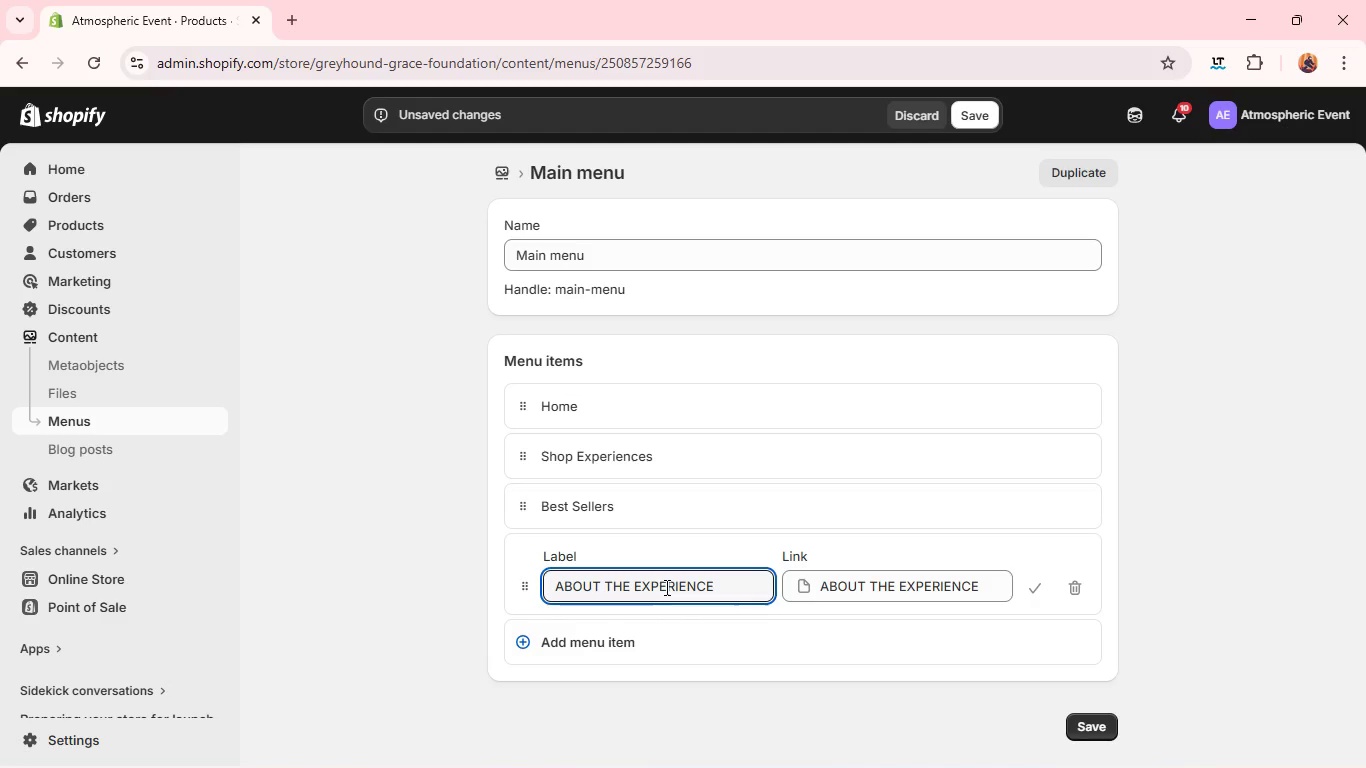 
left_click([797, 687])
 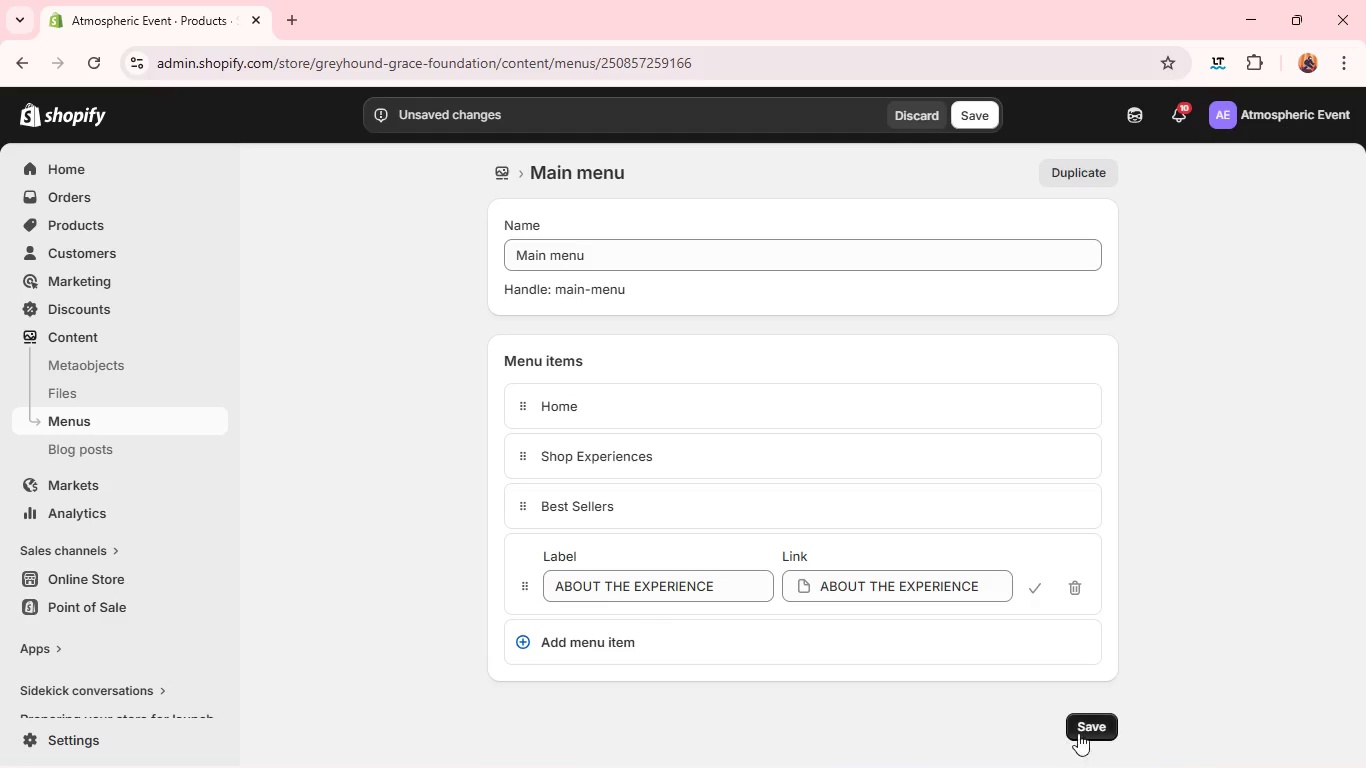 
left_click([1085, 728])
 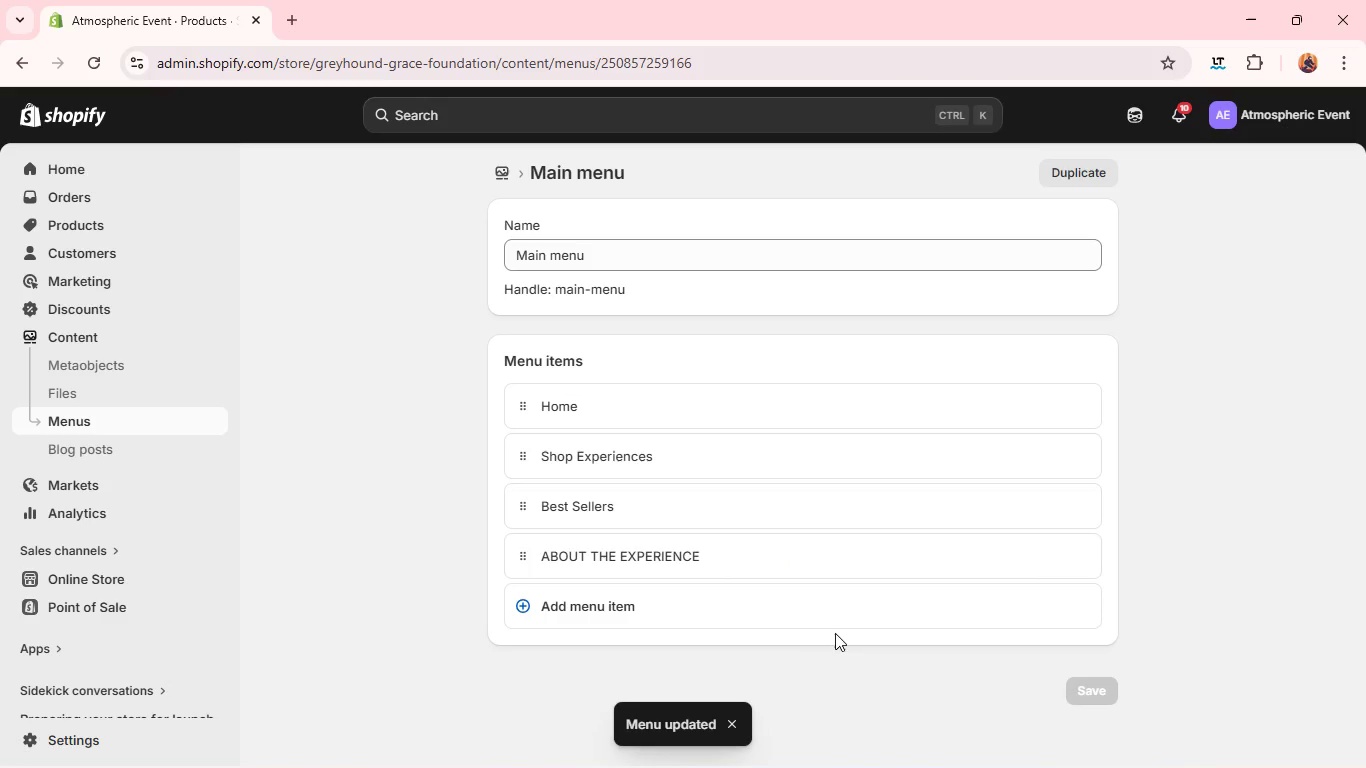 
left_click([833, 621])
 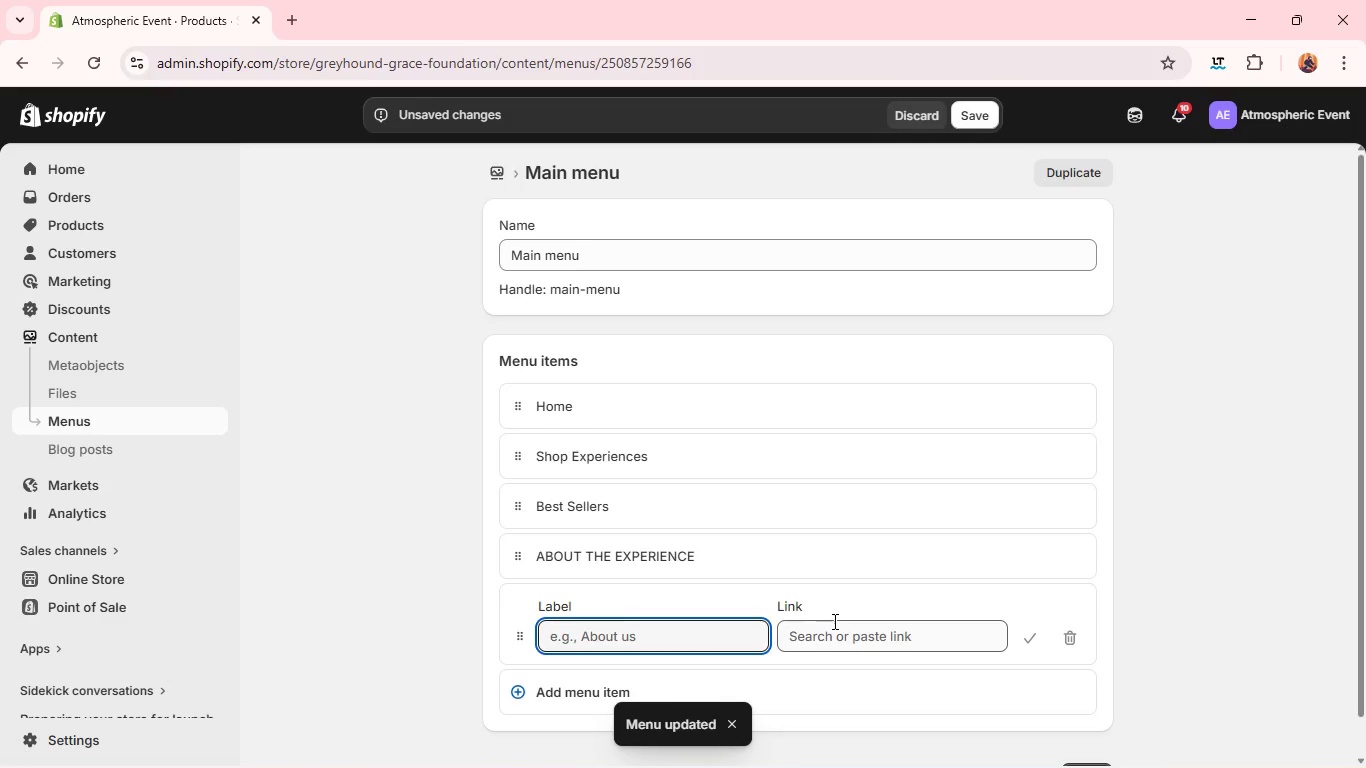 
type(HOW IT WORKS)
 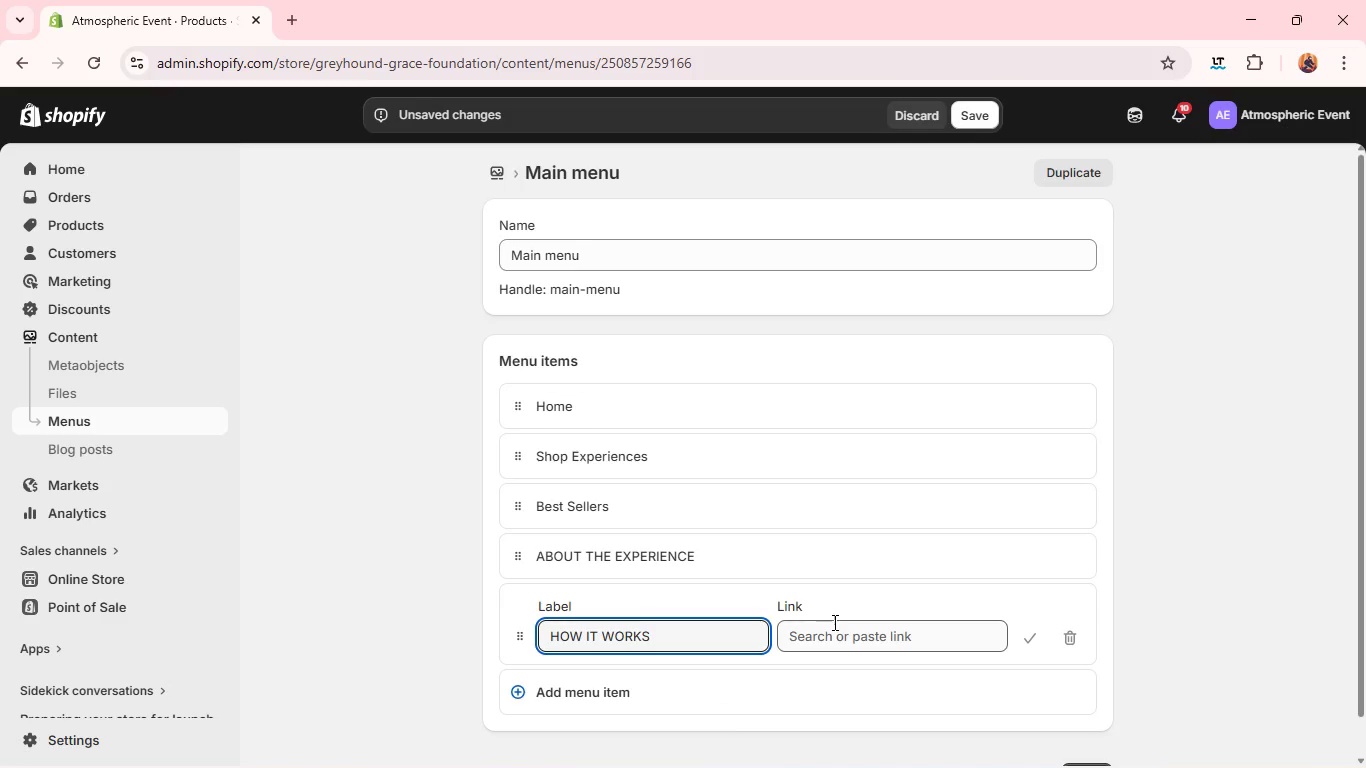 
left_click([834, 623])
 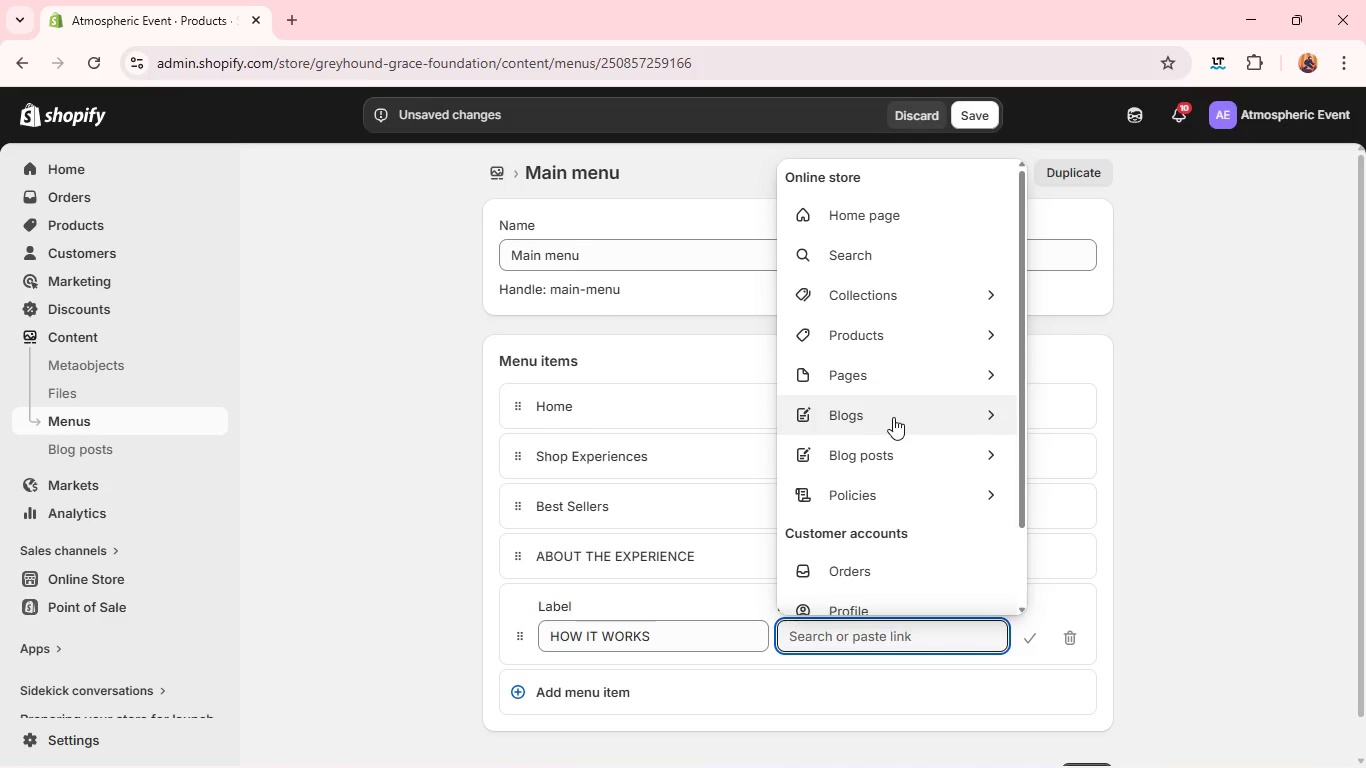 
left_click([900, 380])
 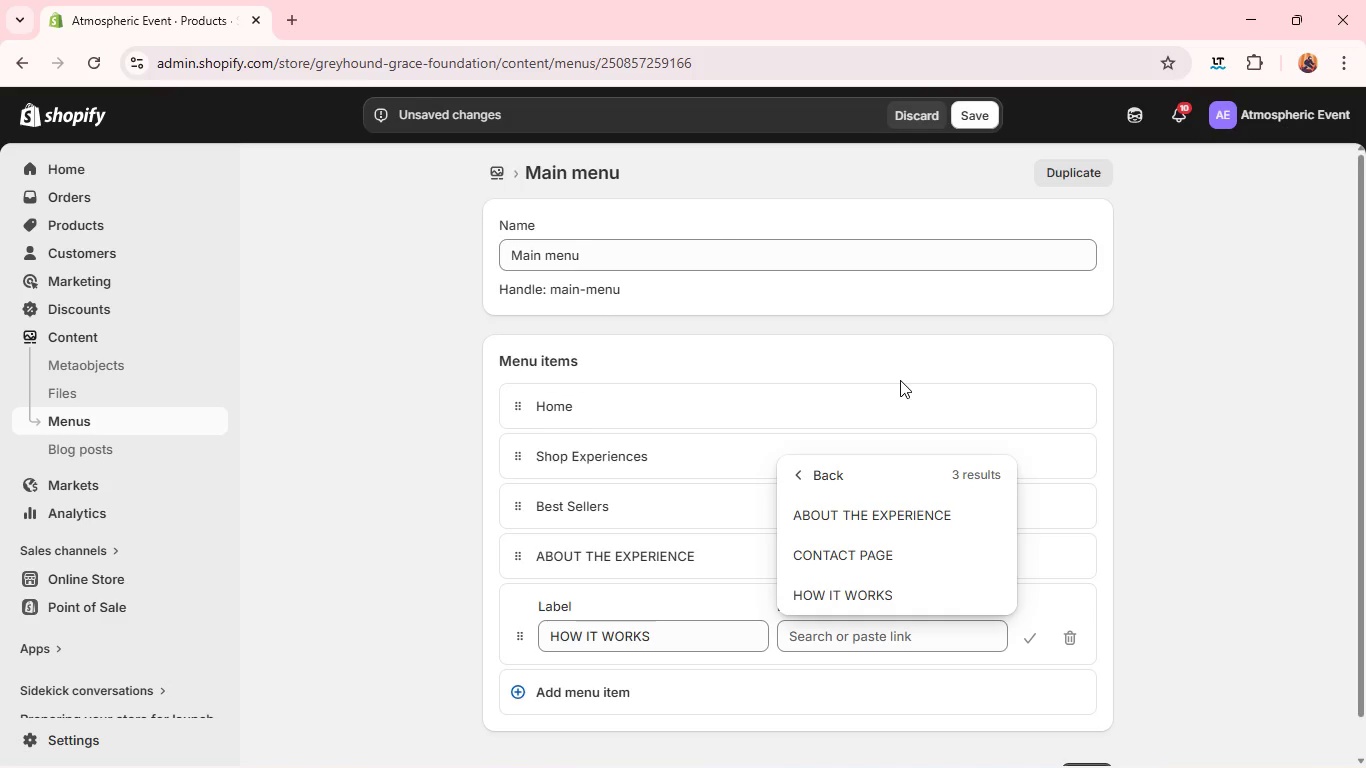 
wait(8.42)
 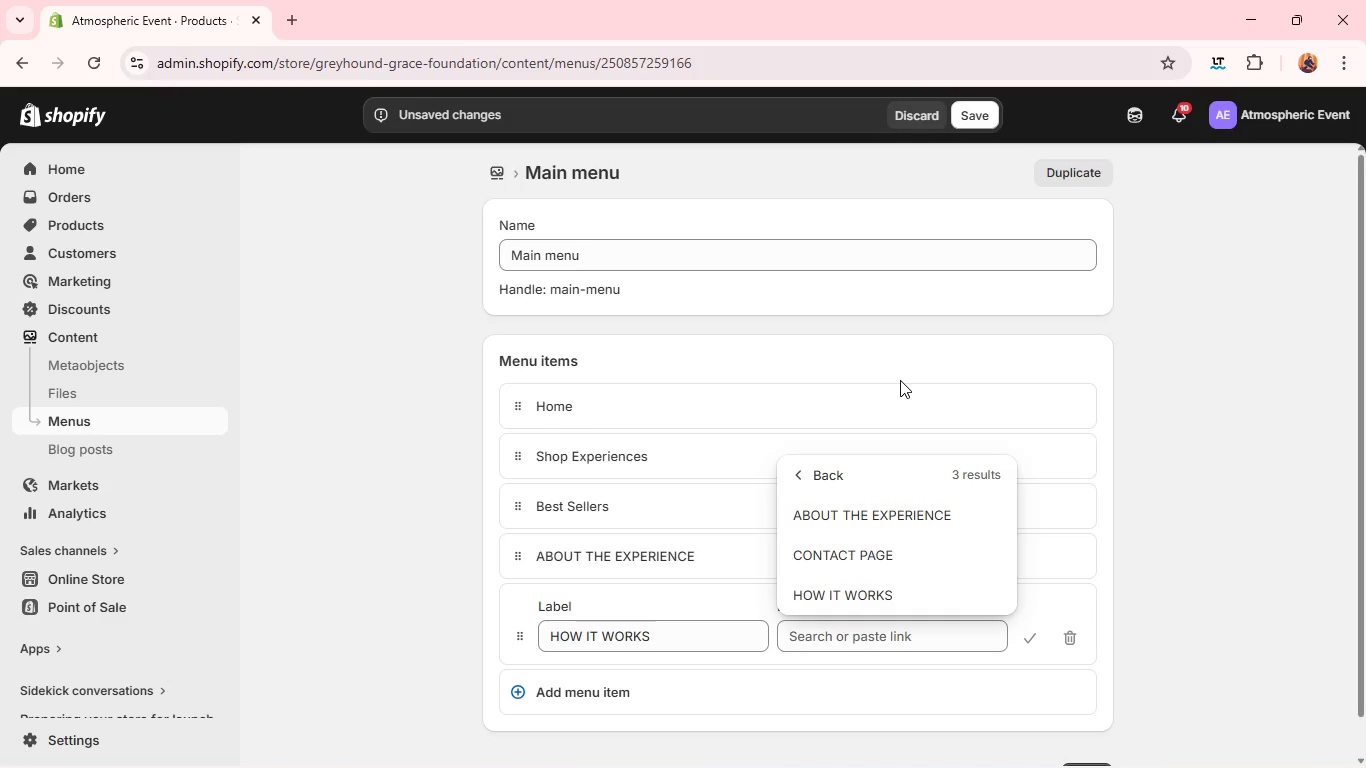 
left_click([813, 603])
 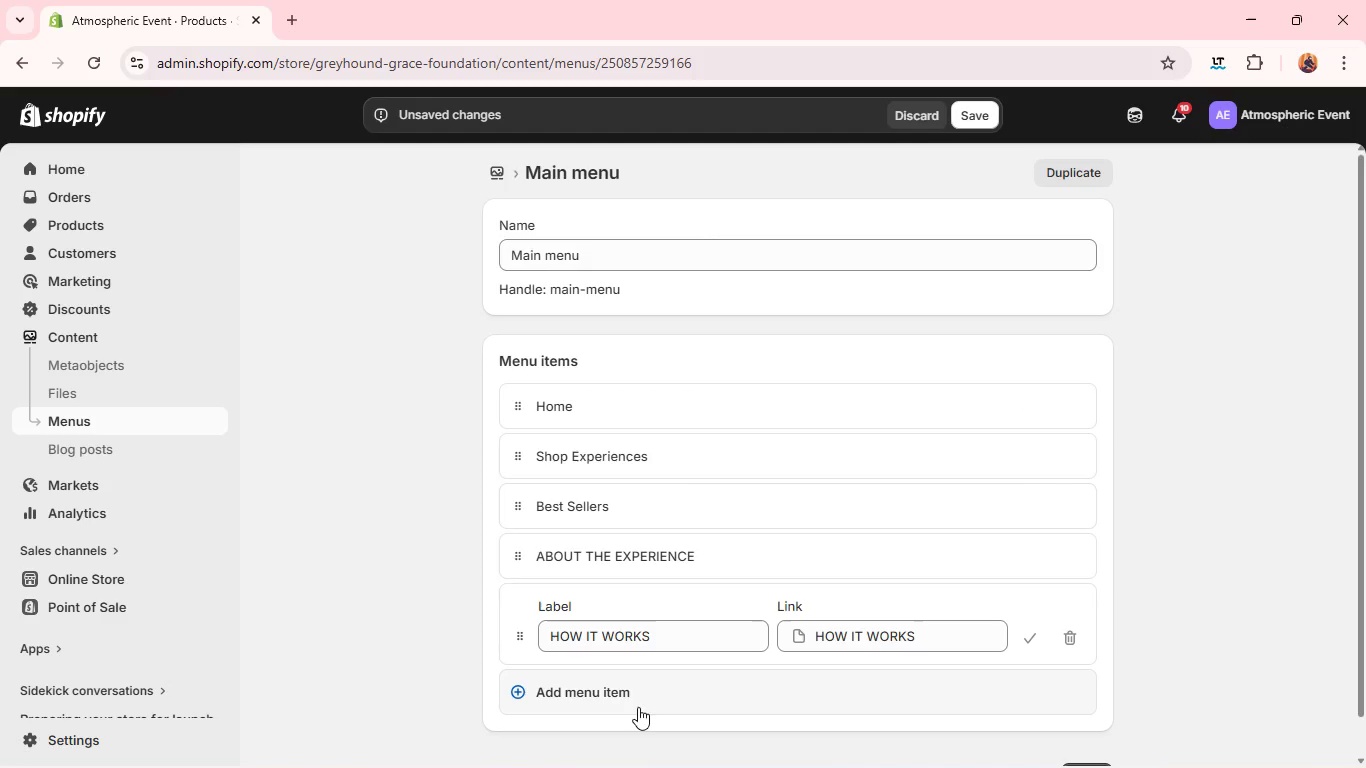 
left_click([635, 708])
 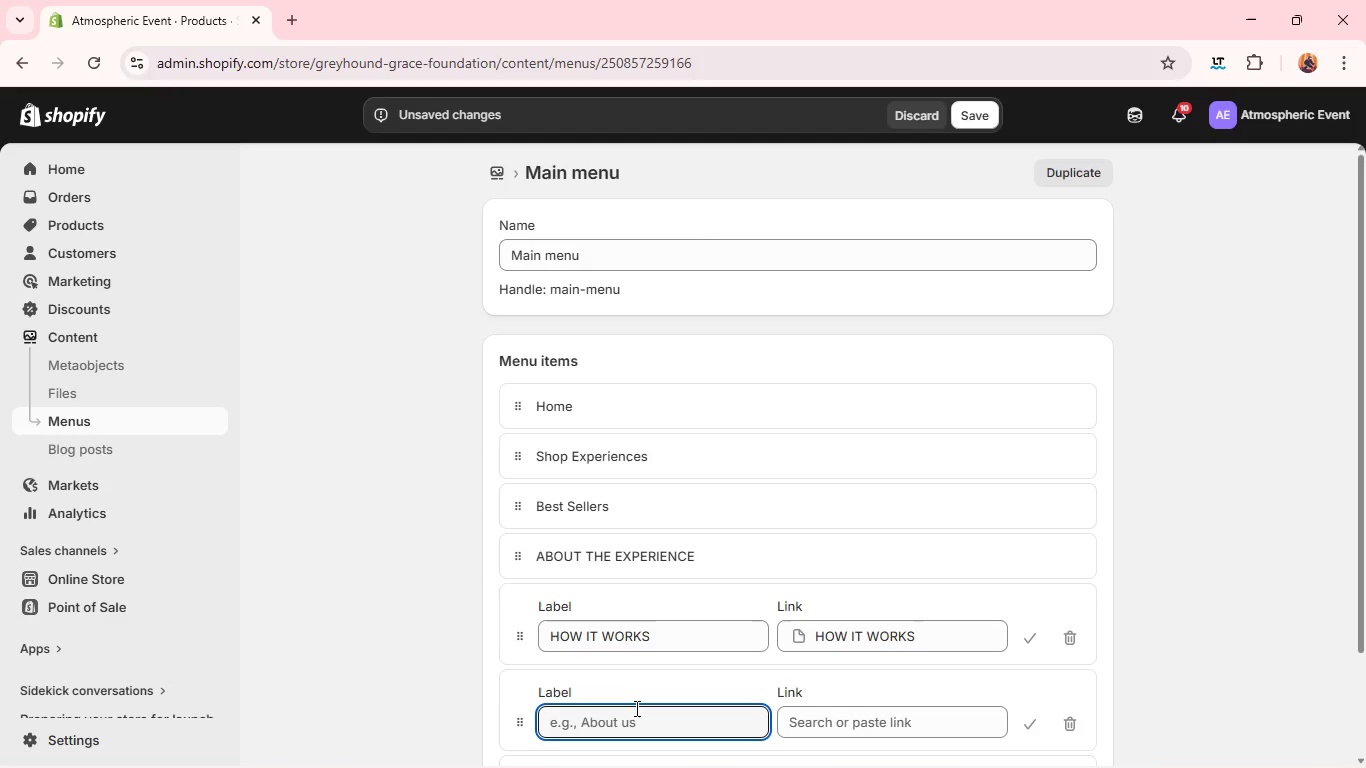 
type(CONTA)
key(Backspace)
key(Backspace)
key(Backspace)
key(Backspace)
type(ONT)
key(Backspace)
key(Backspace)
key(Backspace)
type(ontact)
 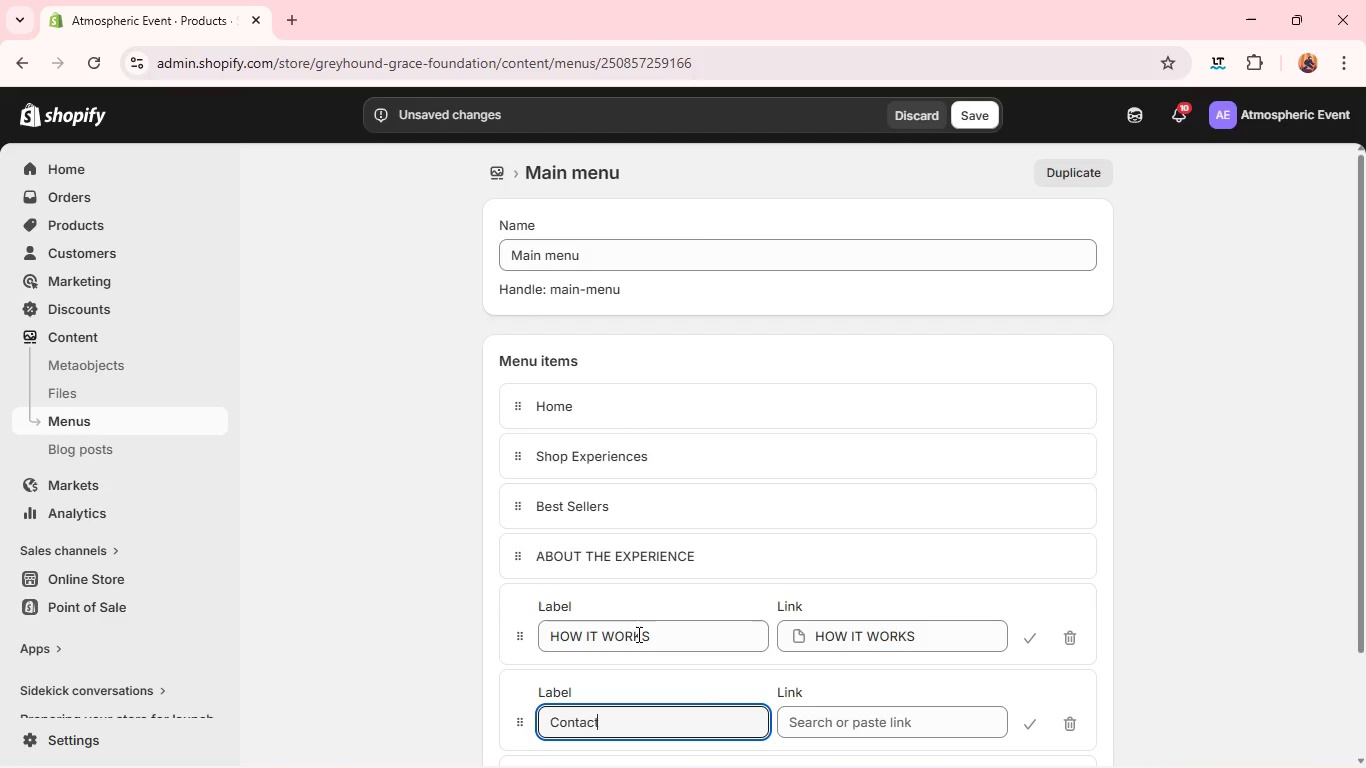 
double_click([637, 634])
 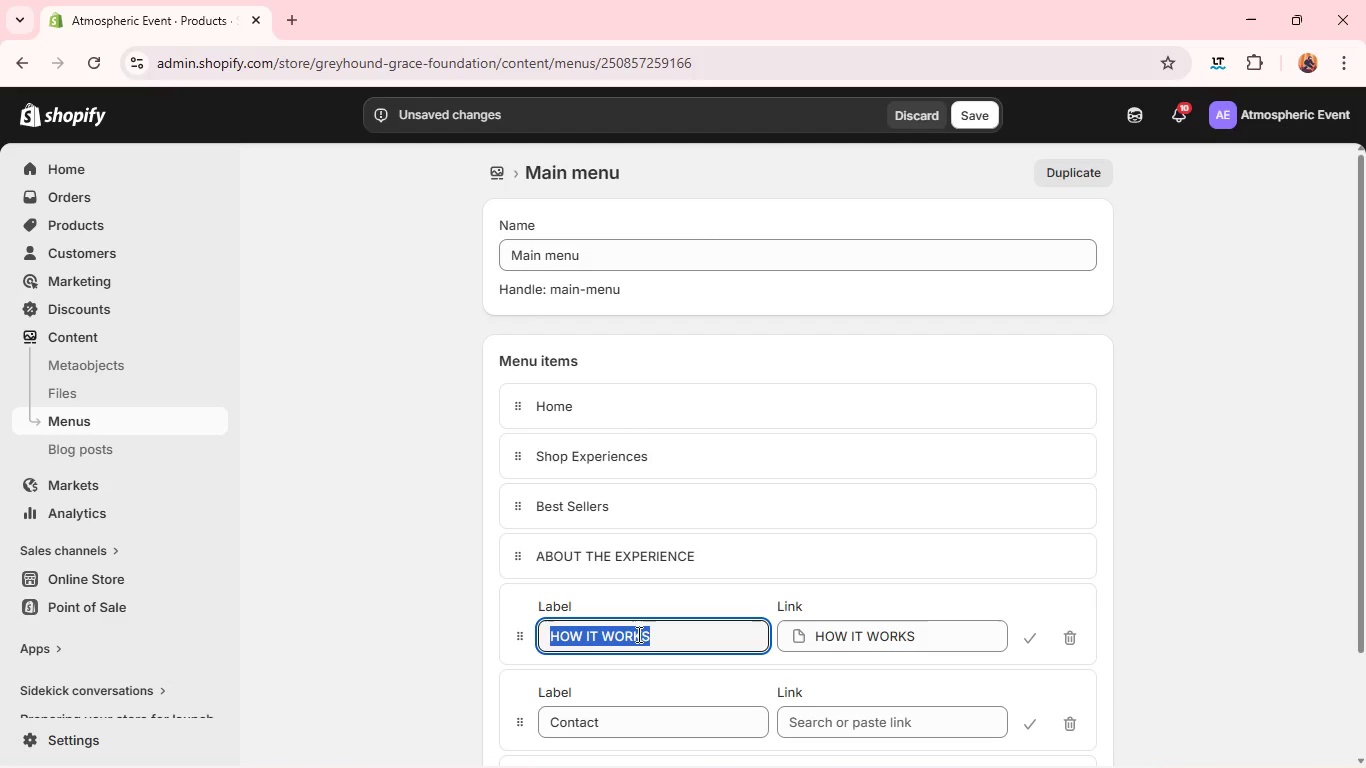 
triple_click([637, 634])
 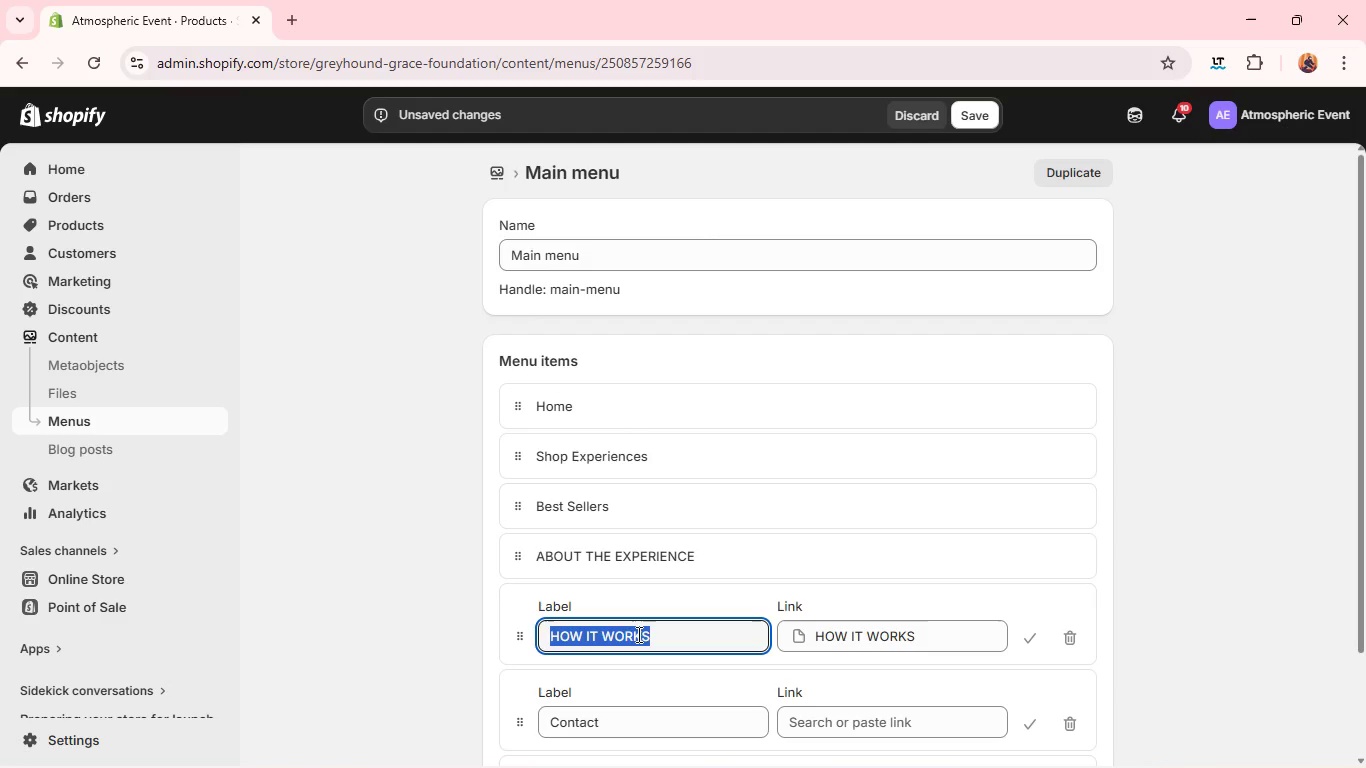 
type(How it )
key(Backspace)
key(Backspace)
 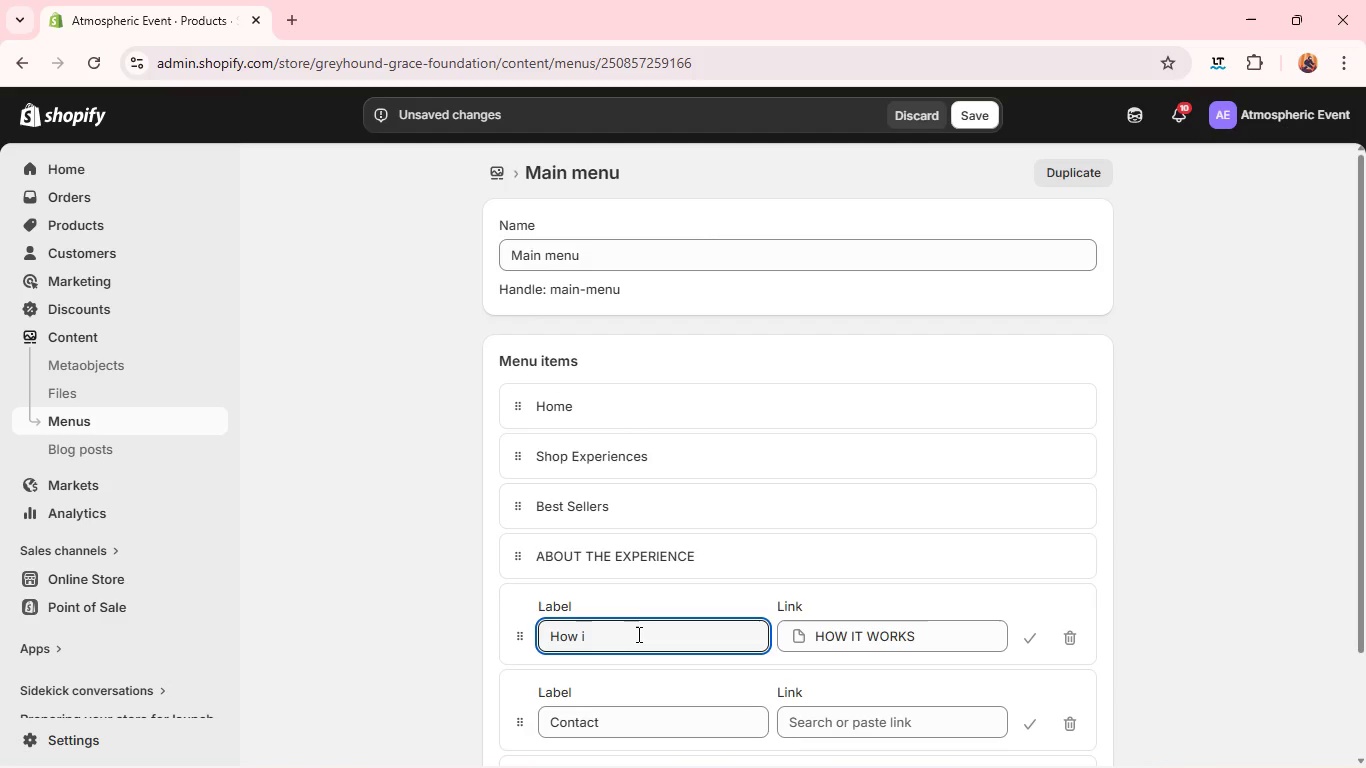 
key(Backspace)
type(It Works)
 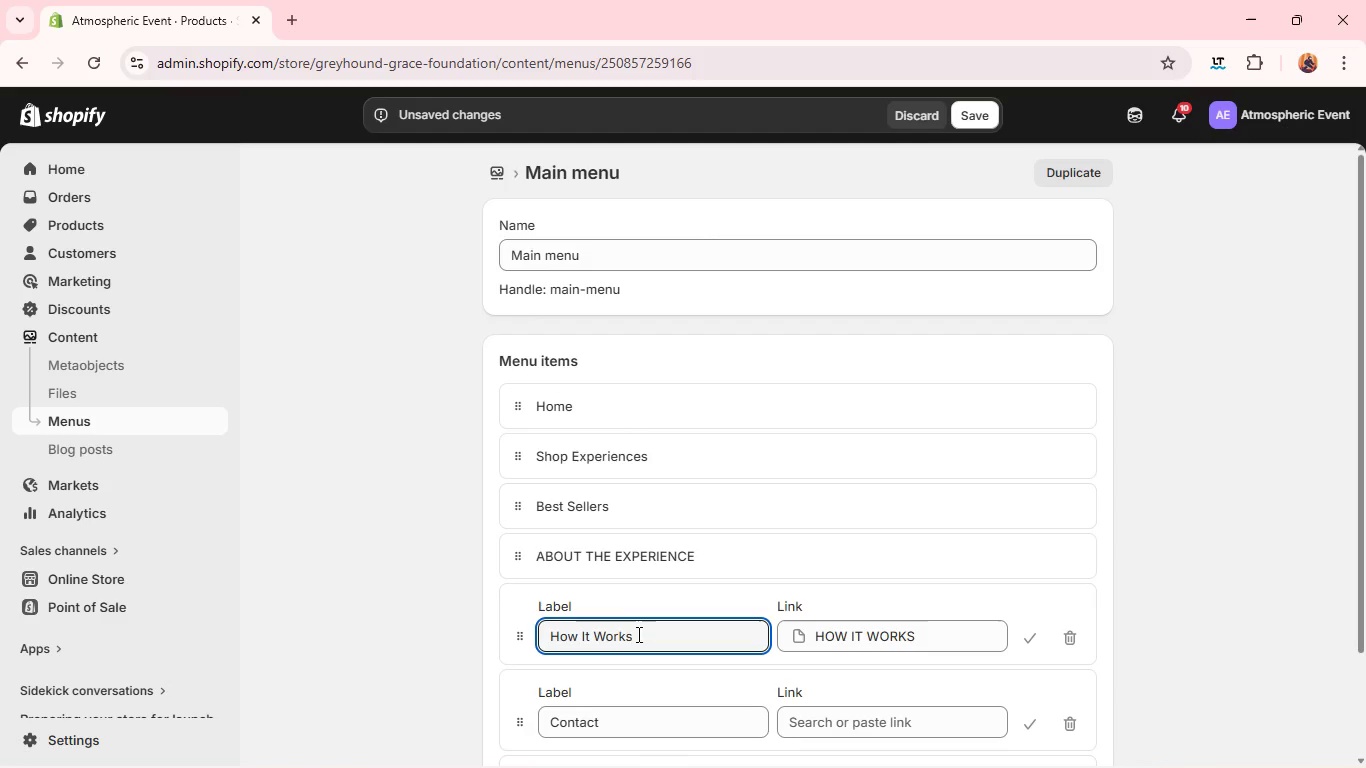 
left_click([663, 559])
 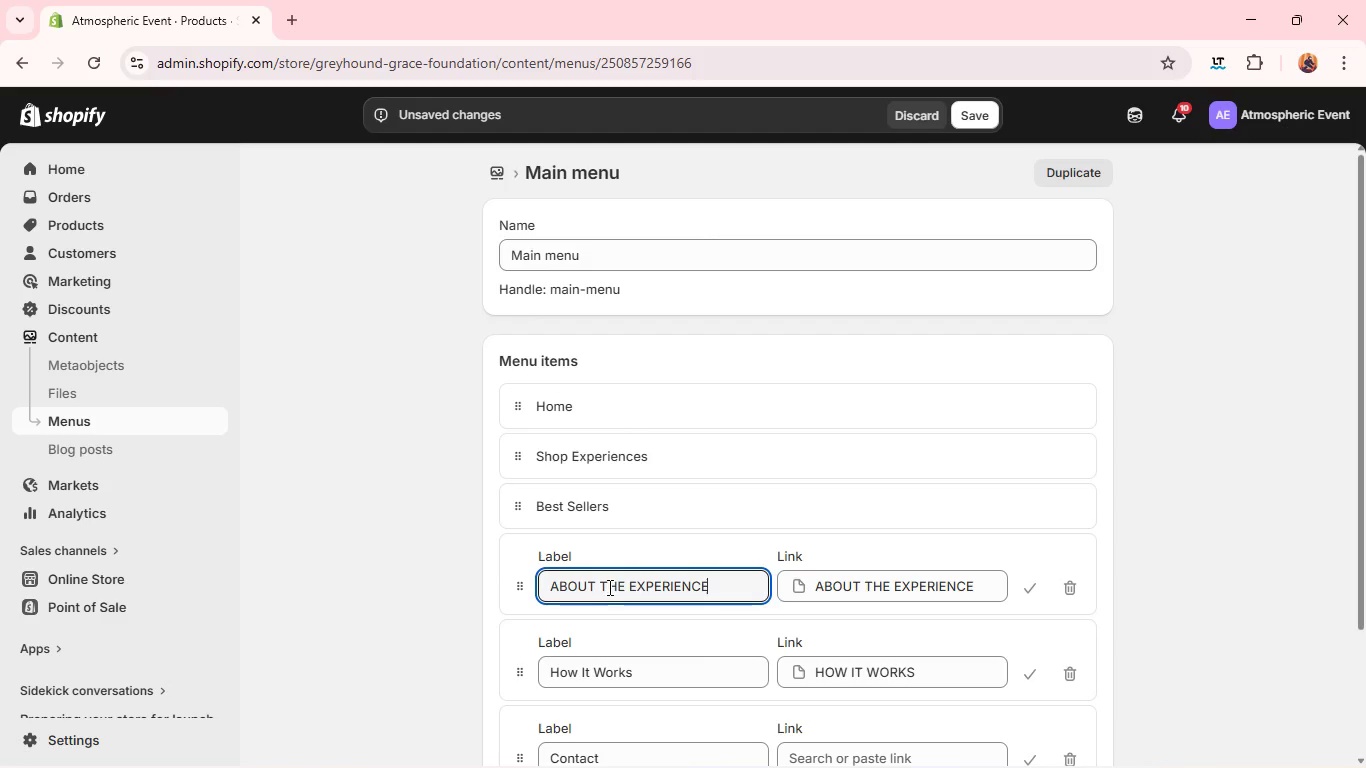 
double_click([609, 587])
 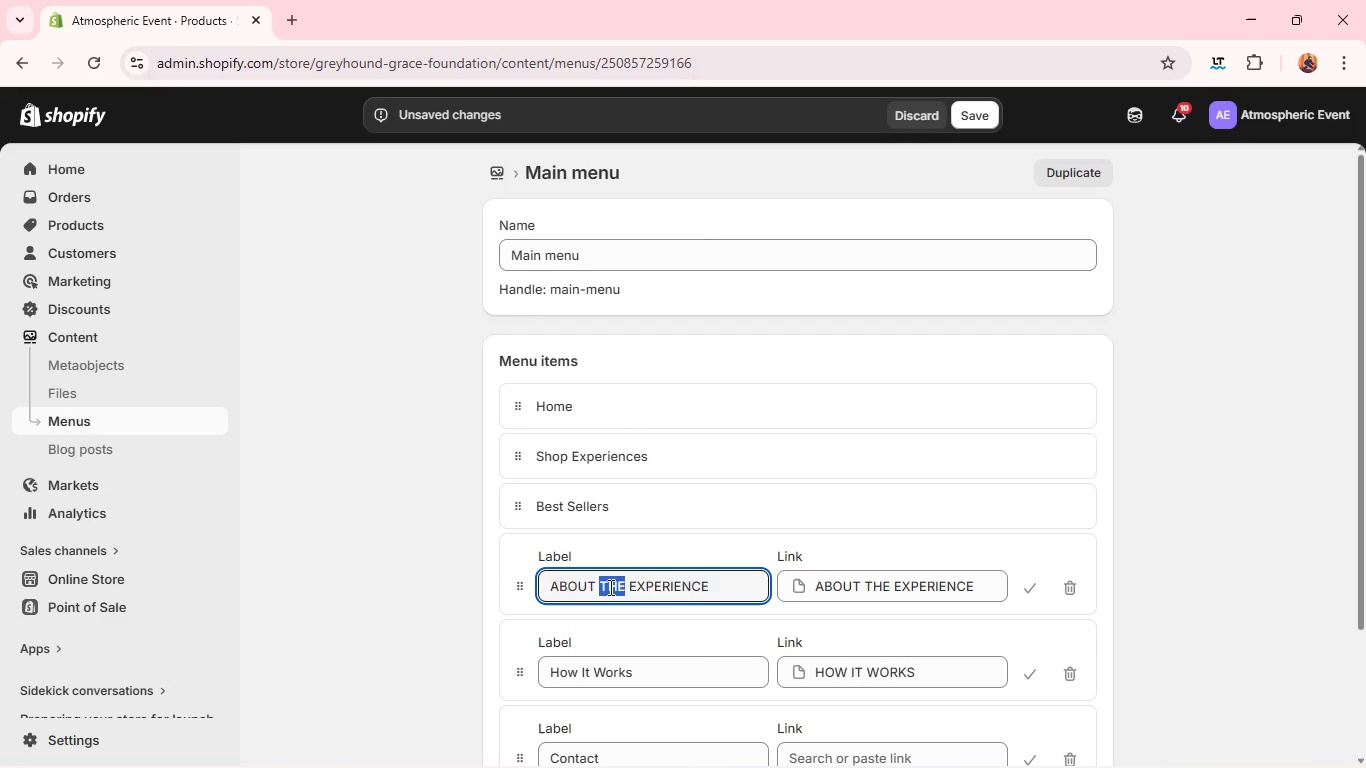 
triple_click([609, 587])
 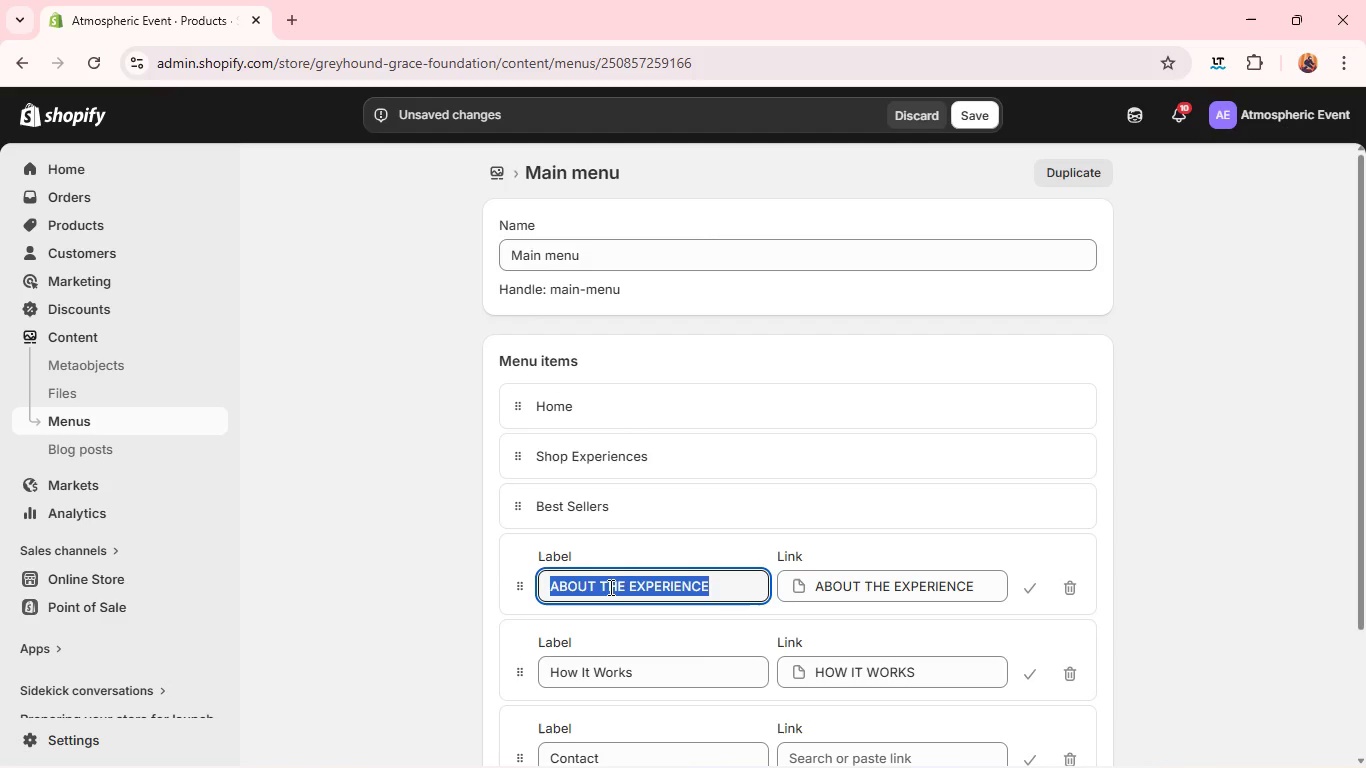 
type(AAbo)
key(Backspace)
key(Backspace)
key(Backspace)
type(About t)
key(Backspace)
key(Backspace)
key(Backspace)
type(ABout the Experience)
 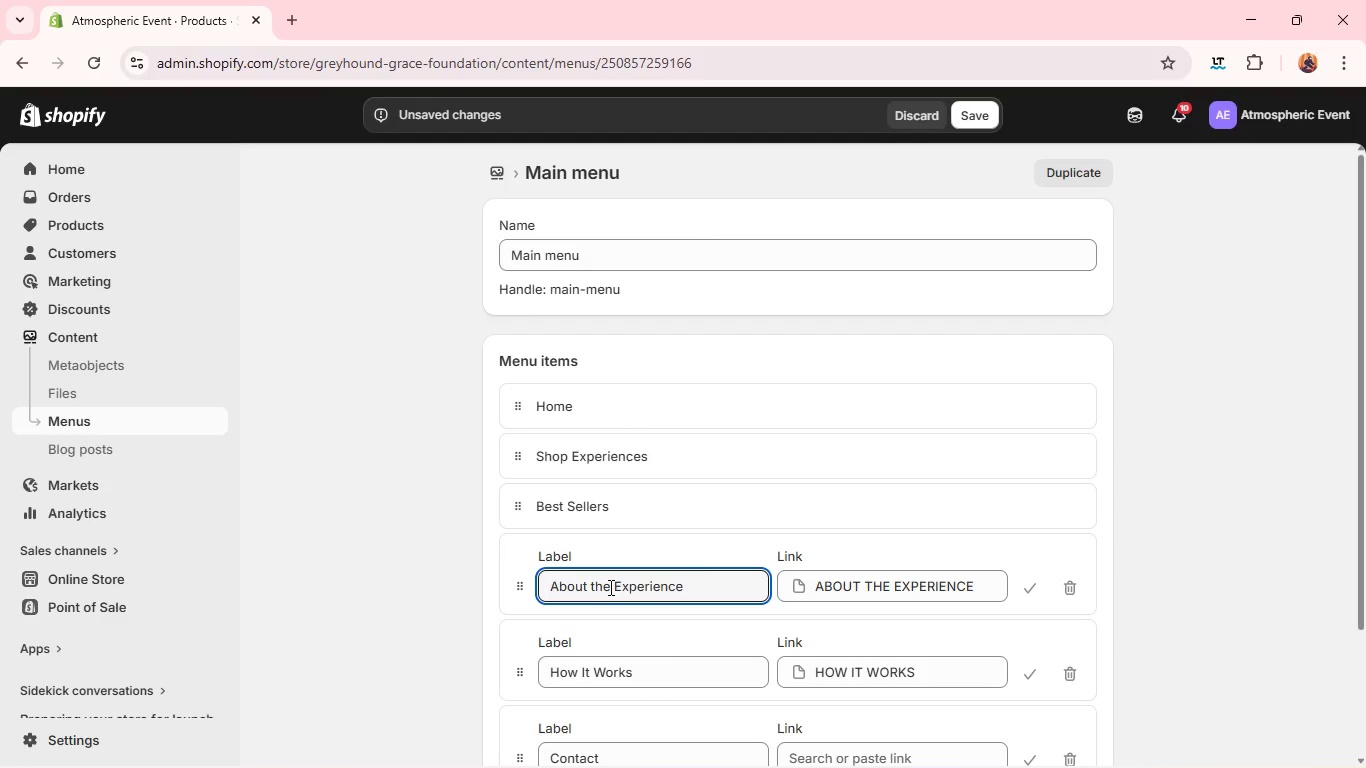 